 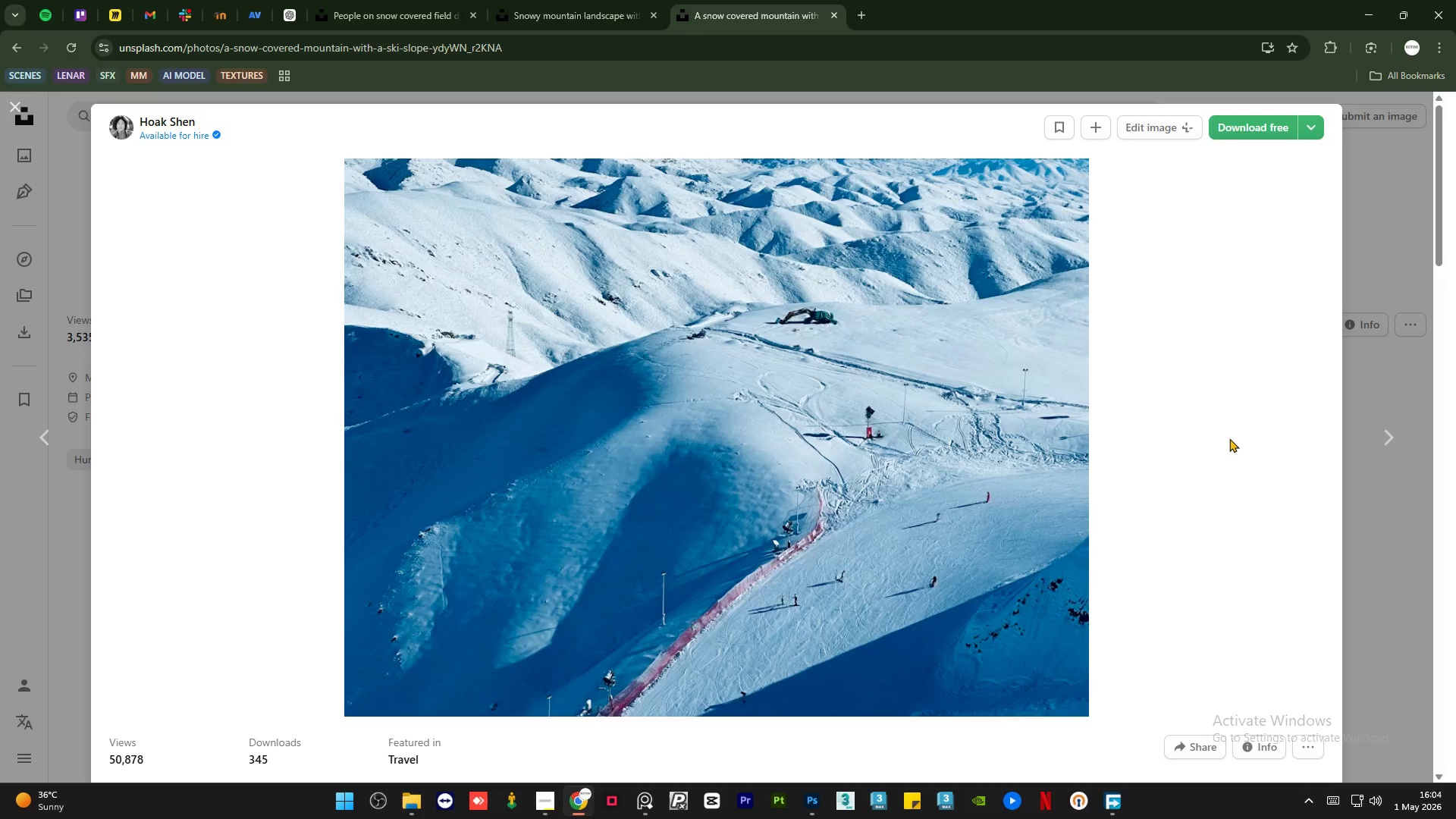 
left_click([1363, 367])
 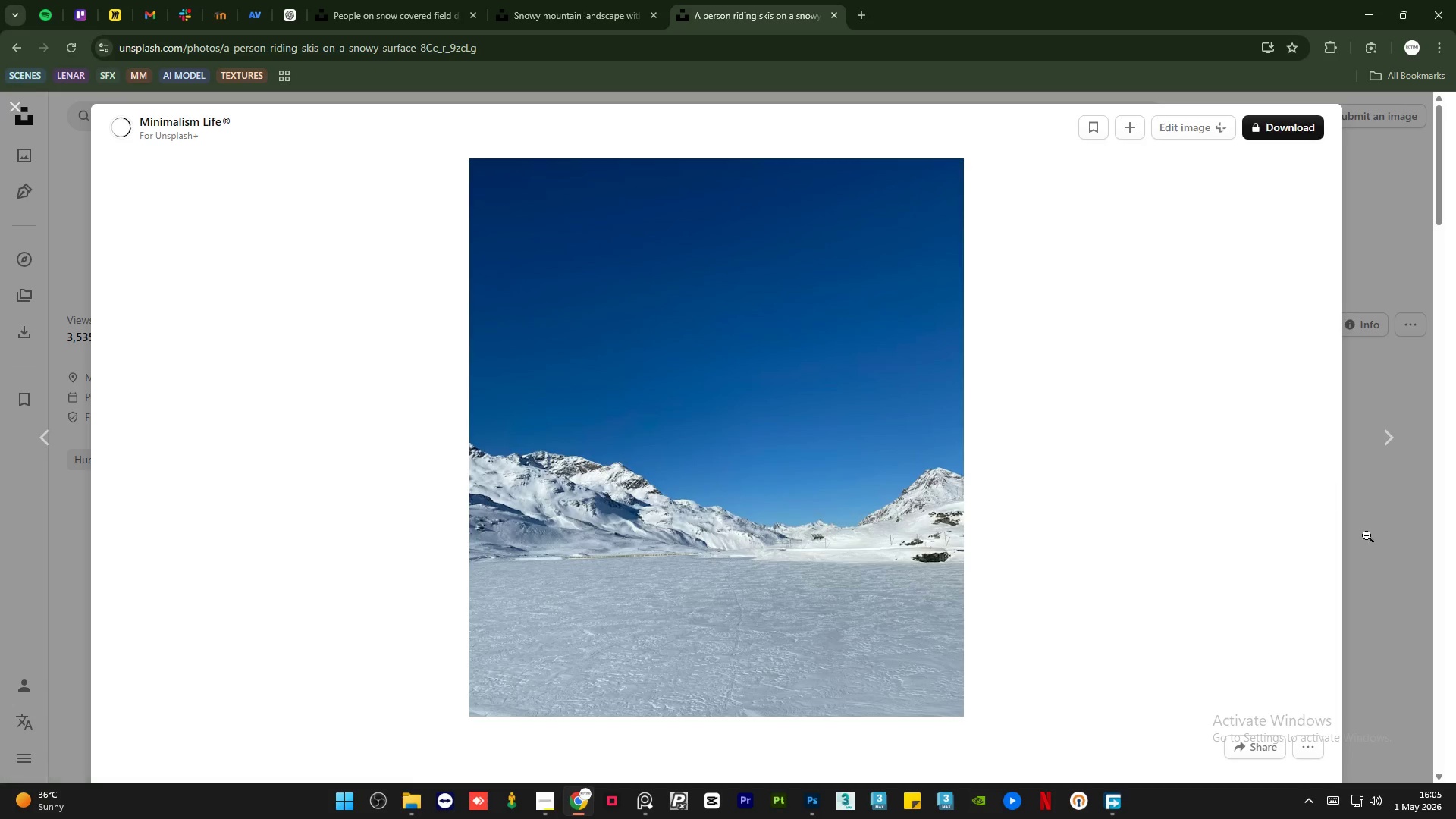 
left_click([1397, 604])
 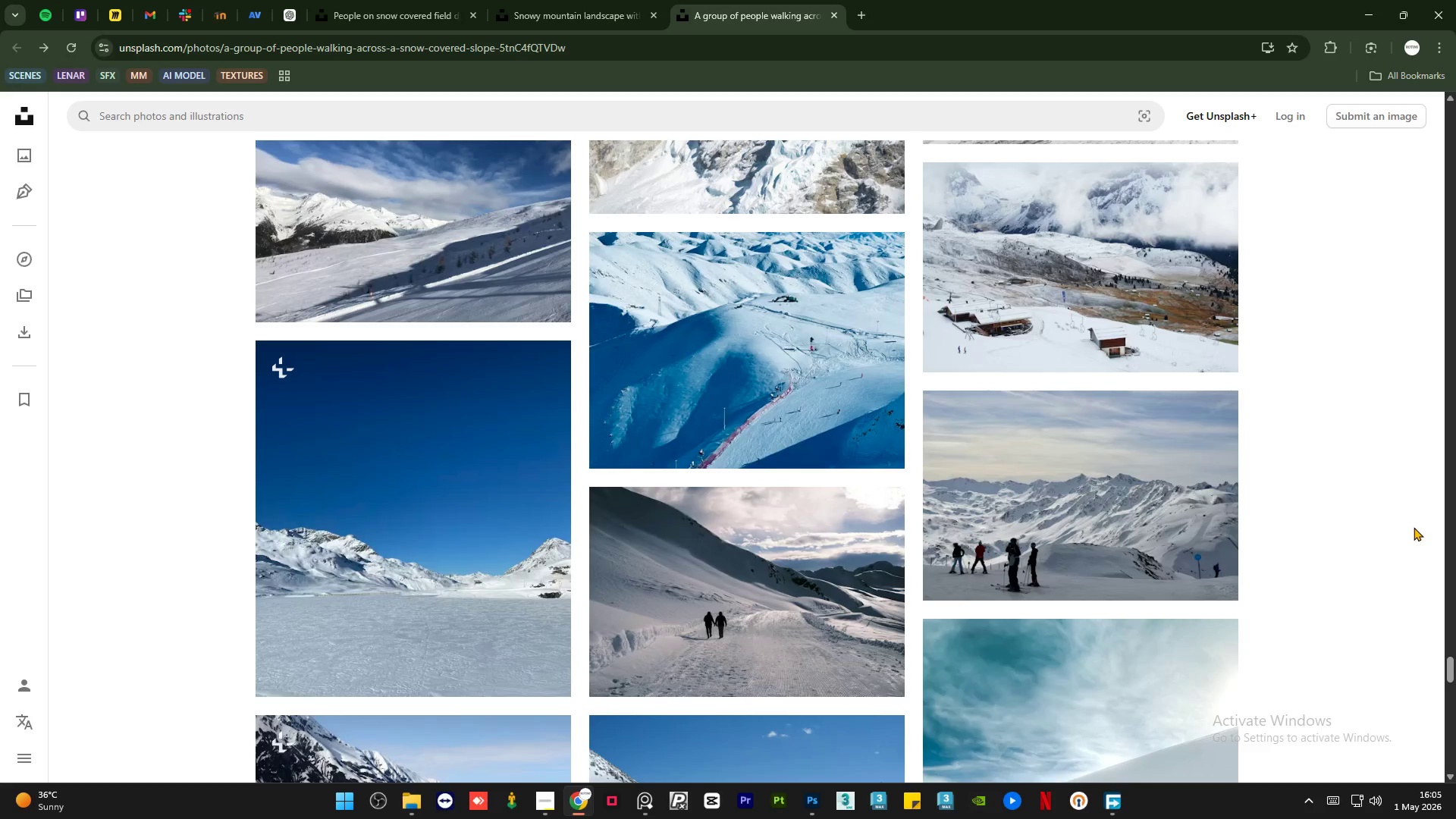 
middle_click([752, 400])
 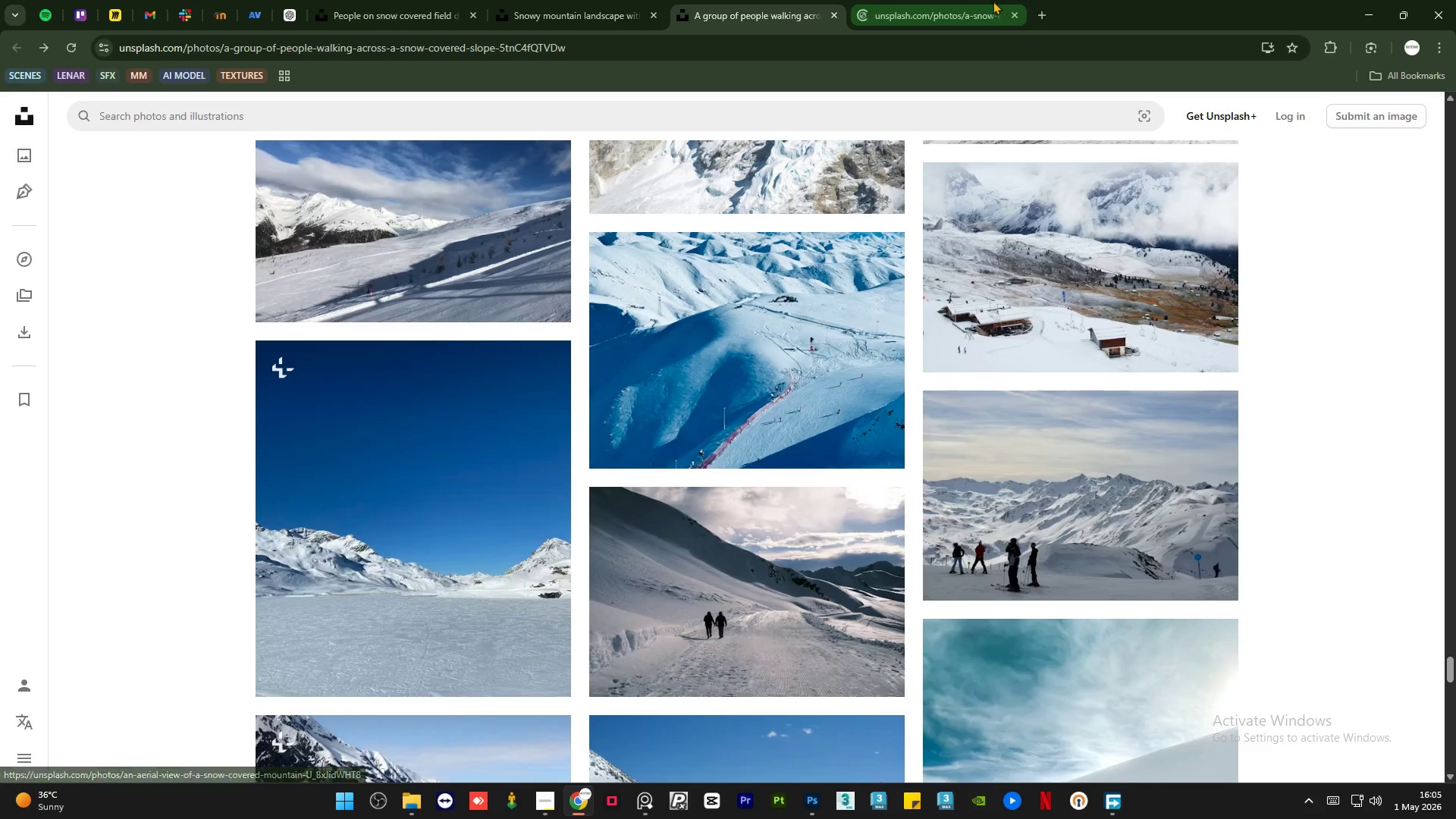 
left_click_drag(start_coordinate=[968, 11], to_coordinate=[799, 7])
 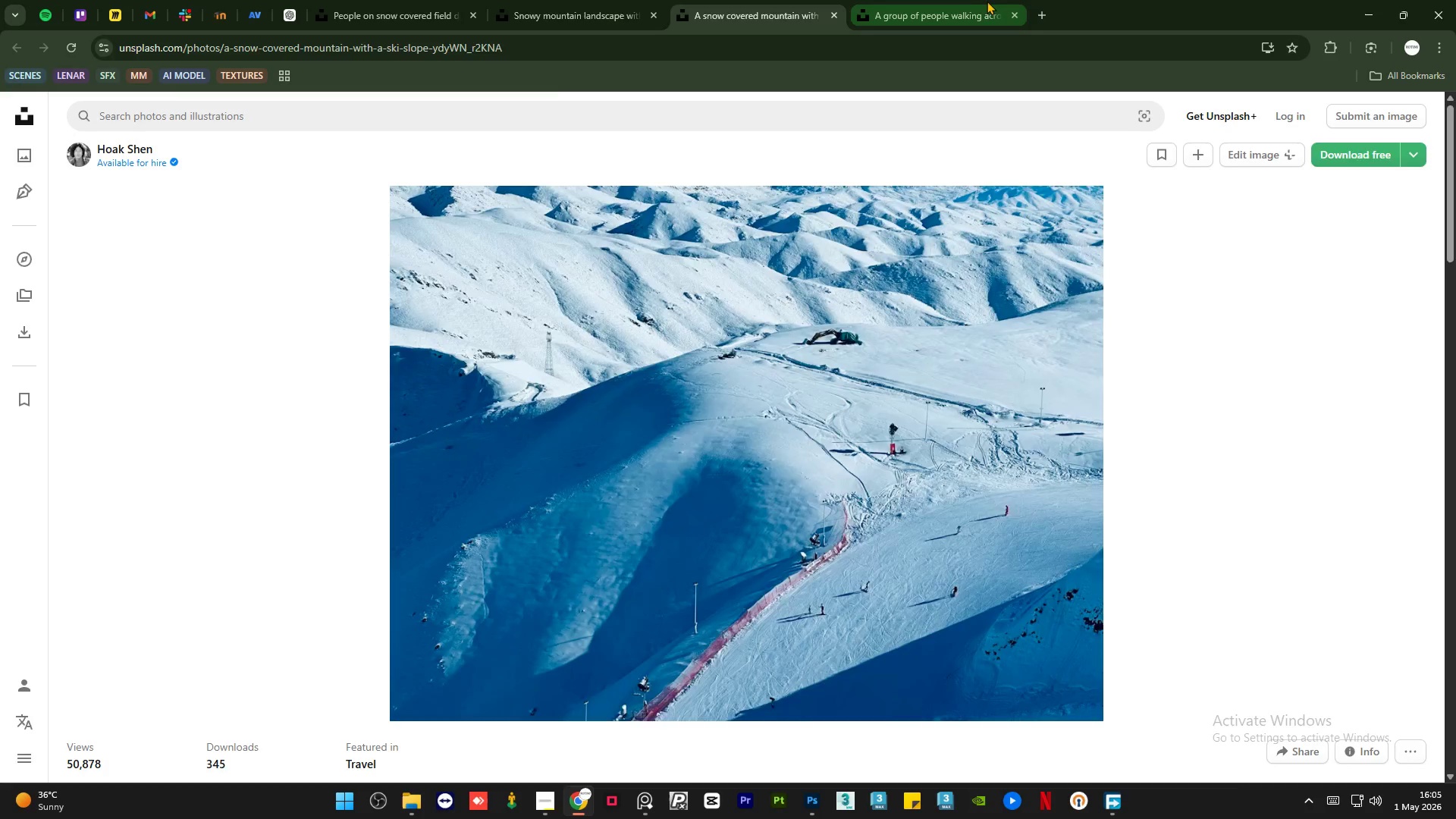 
left_click([979, 2])
 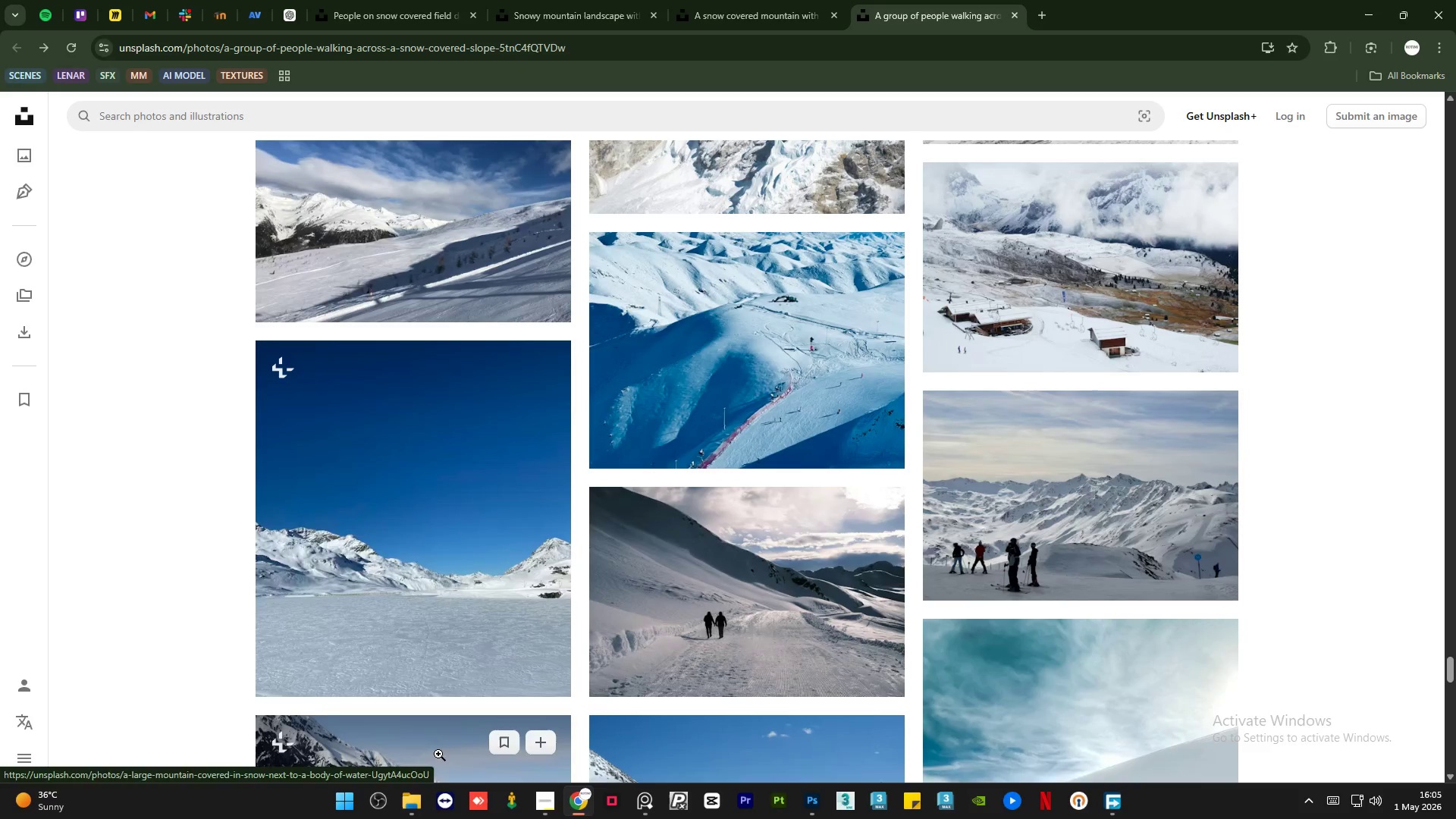 
left_click([417, 811])
 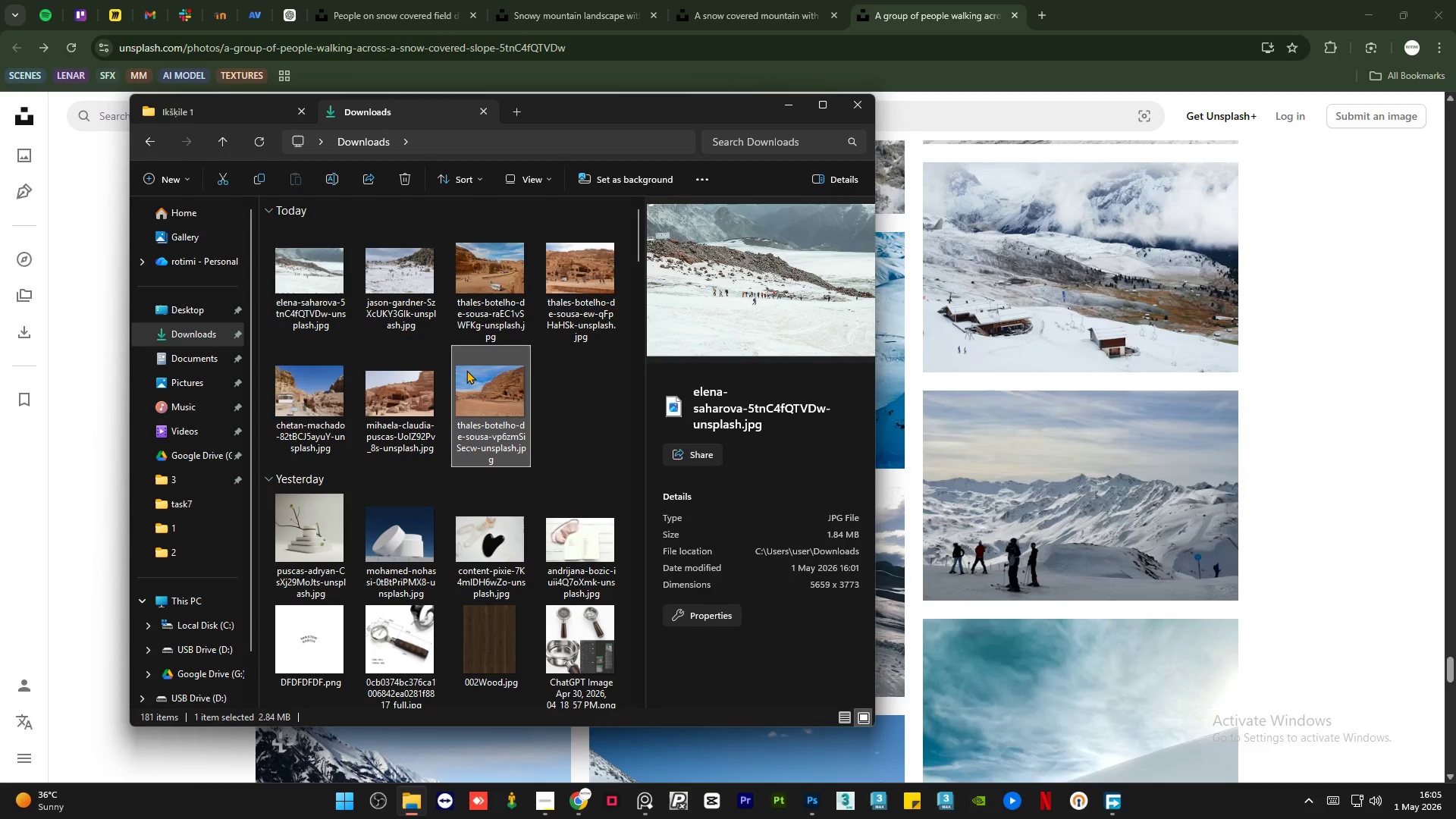 
double_click([466, 370])
 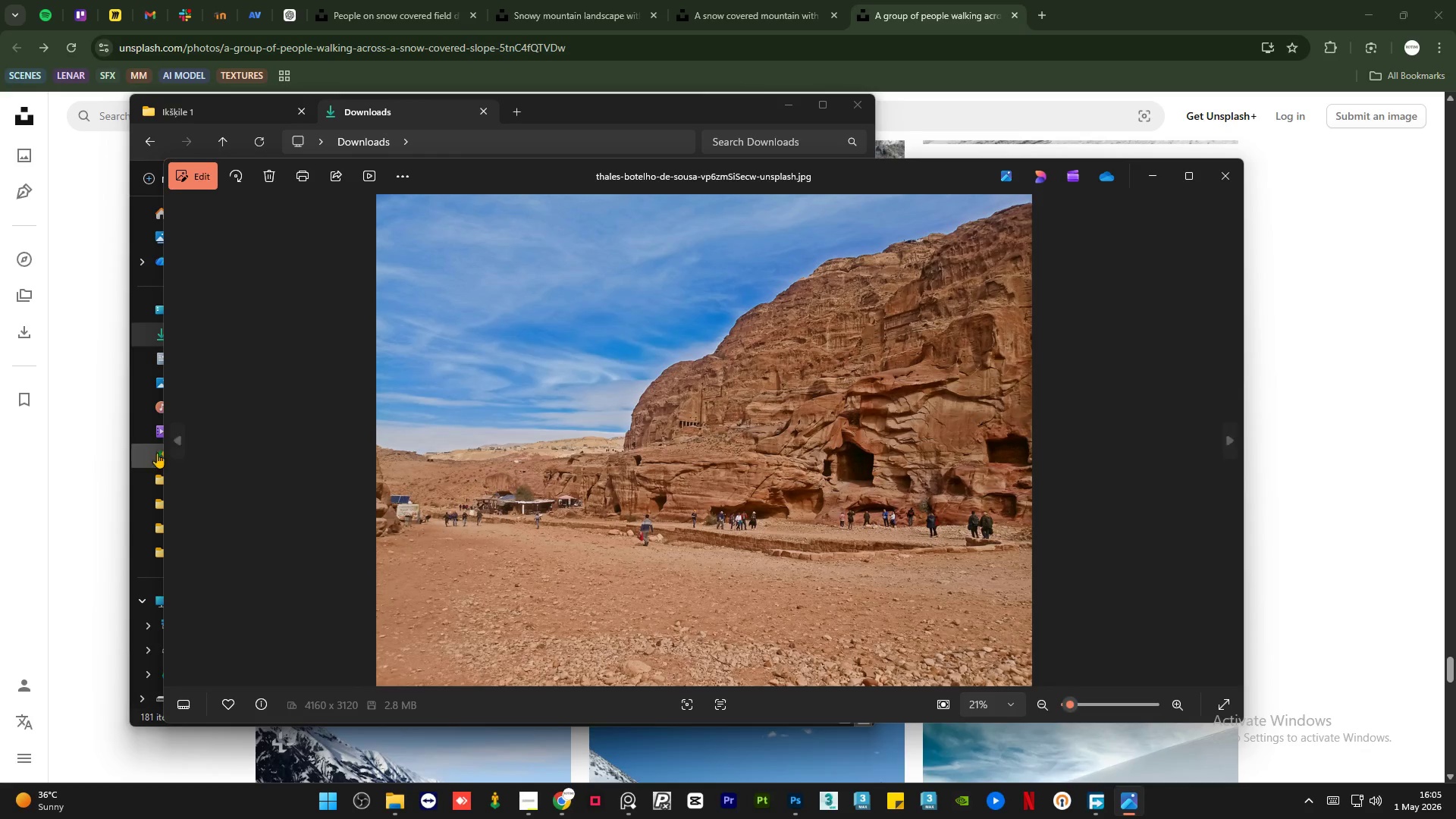 
left_click([179, 434])
 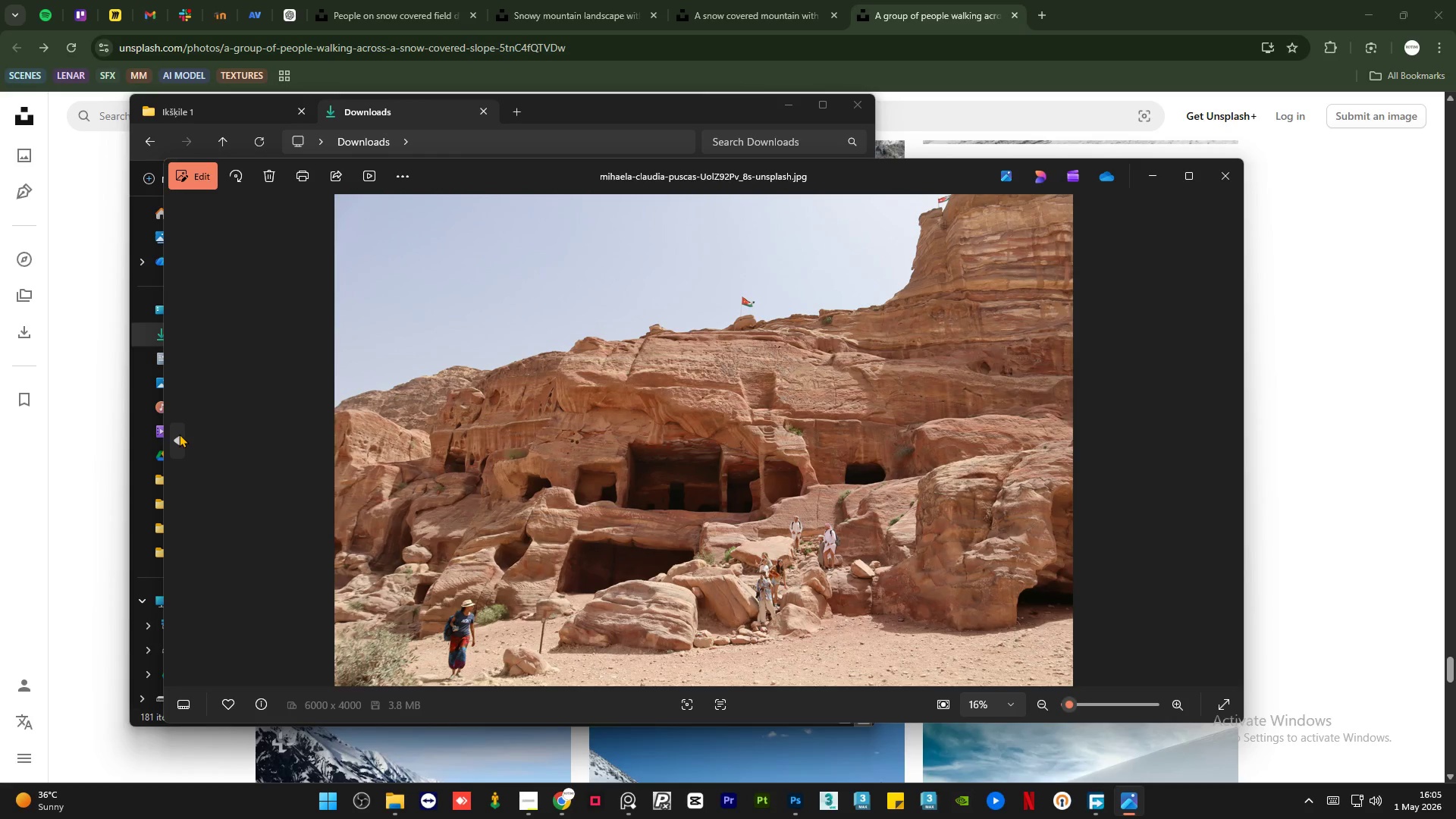 
left_click([179, 434])
 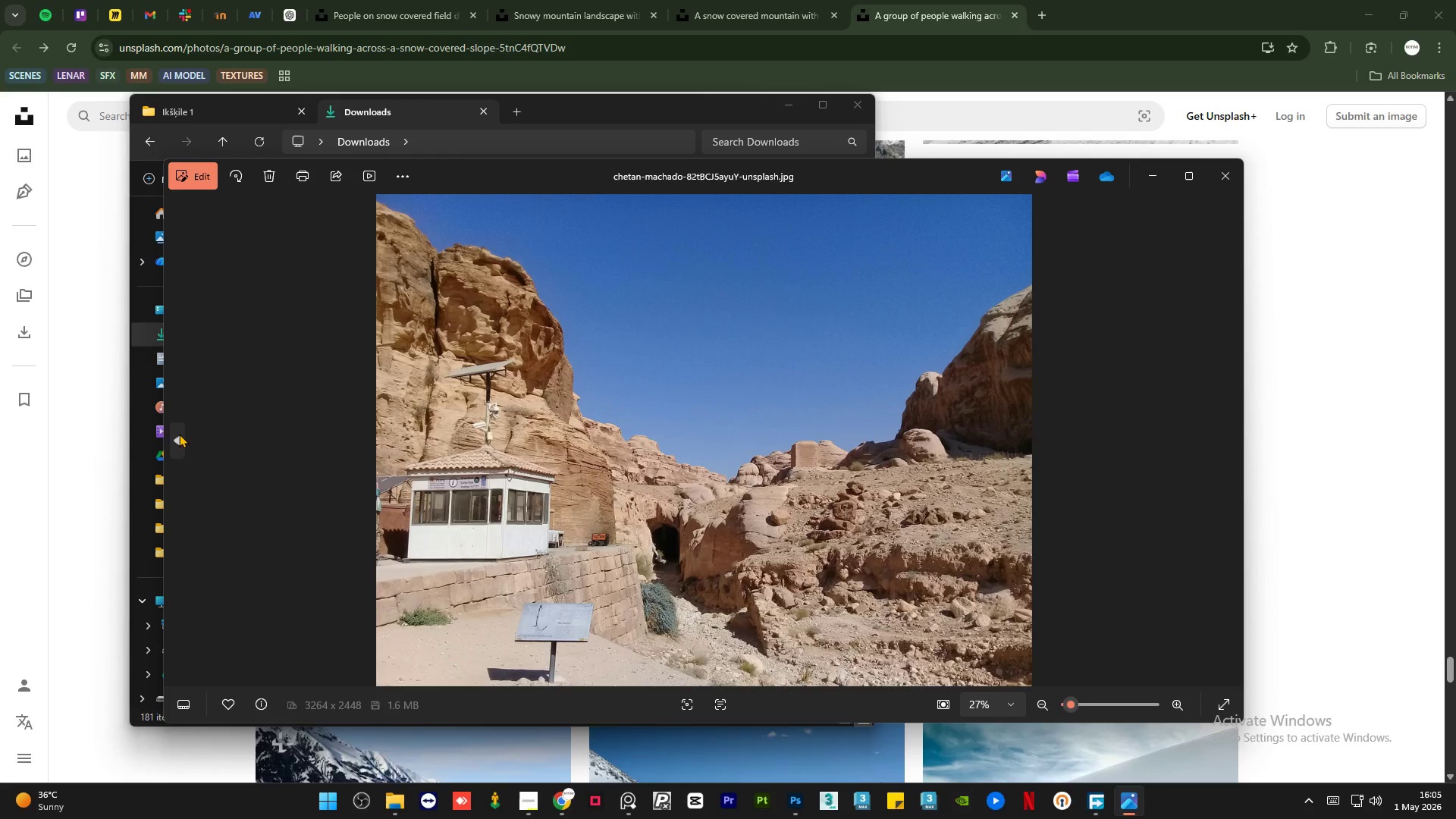 
left_click([179, 434])
 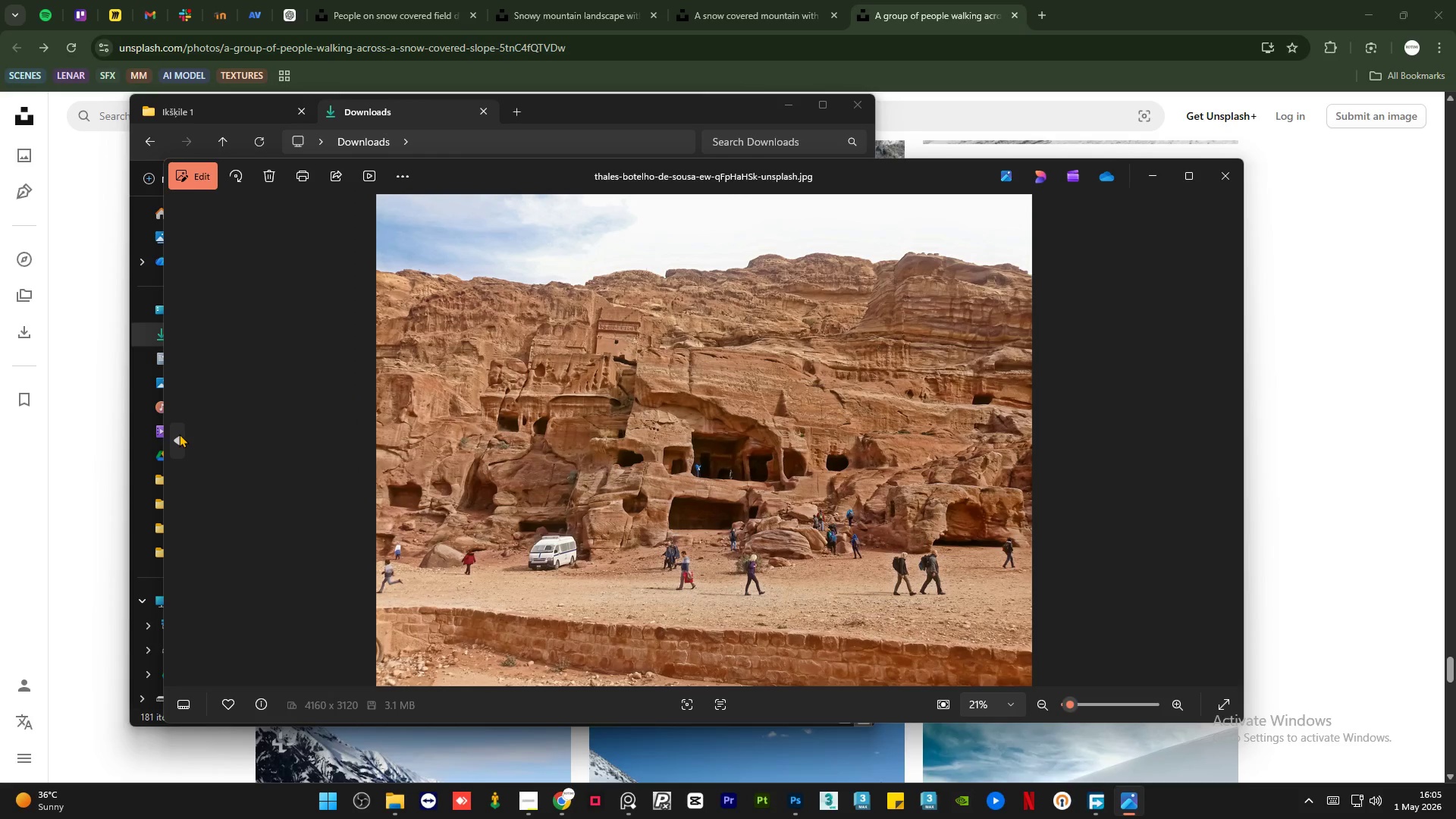 
left_click([179, 434])
 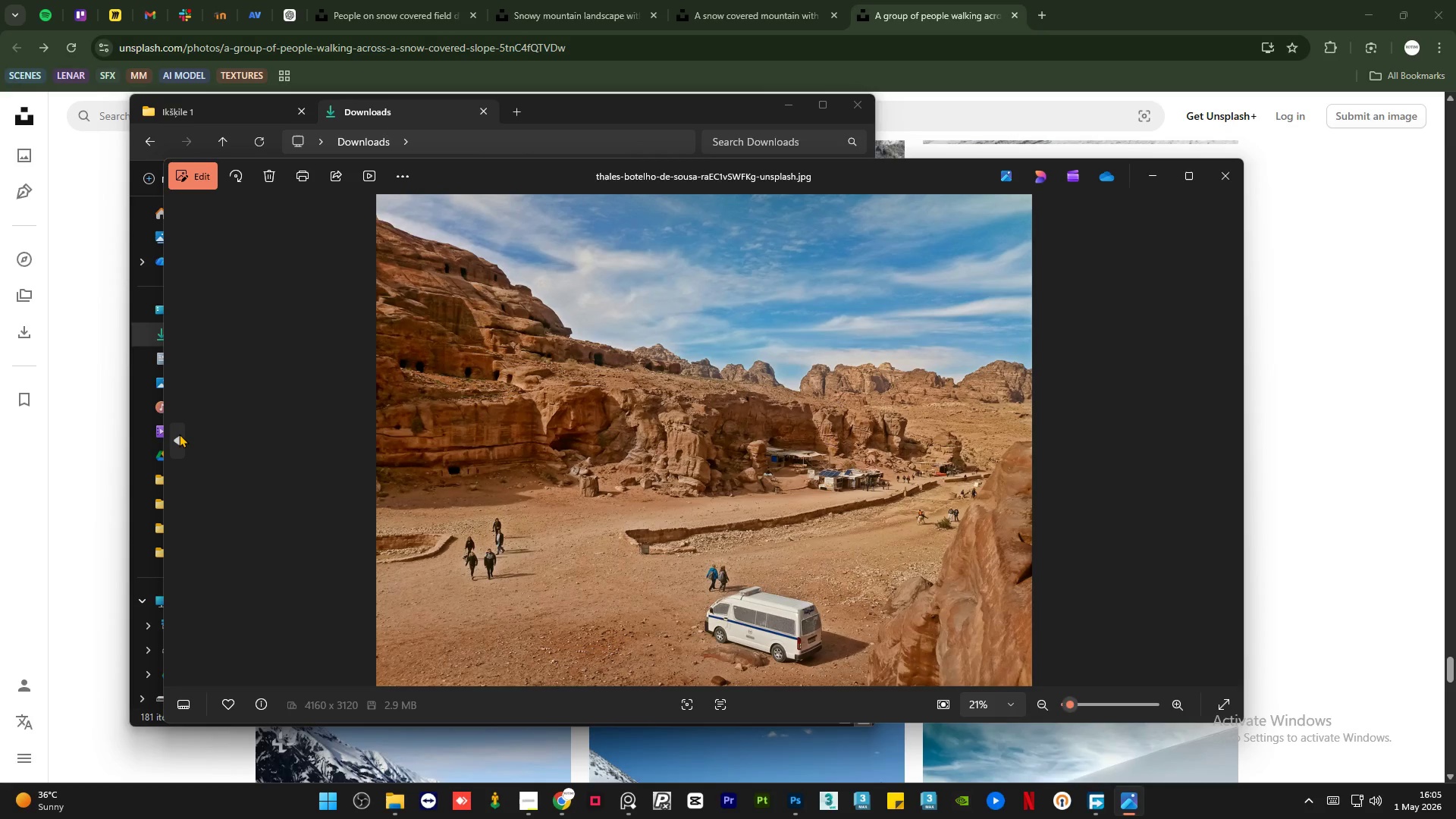 
wait(26.52)
 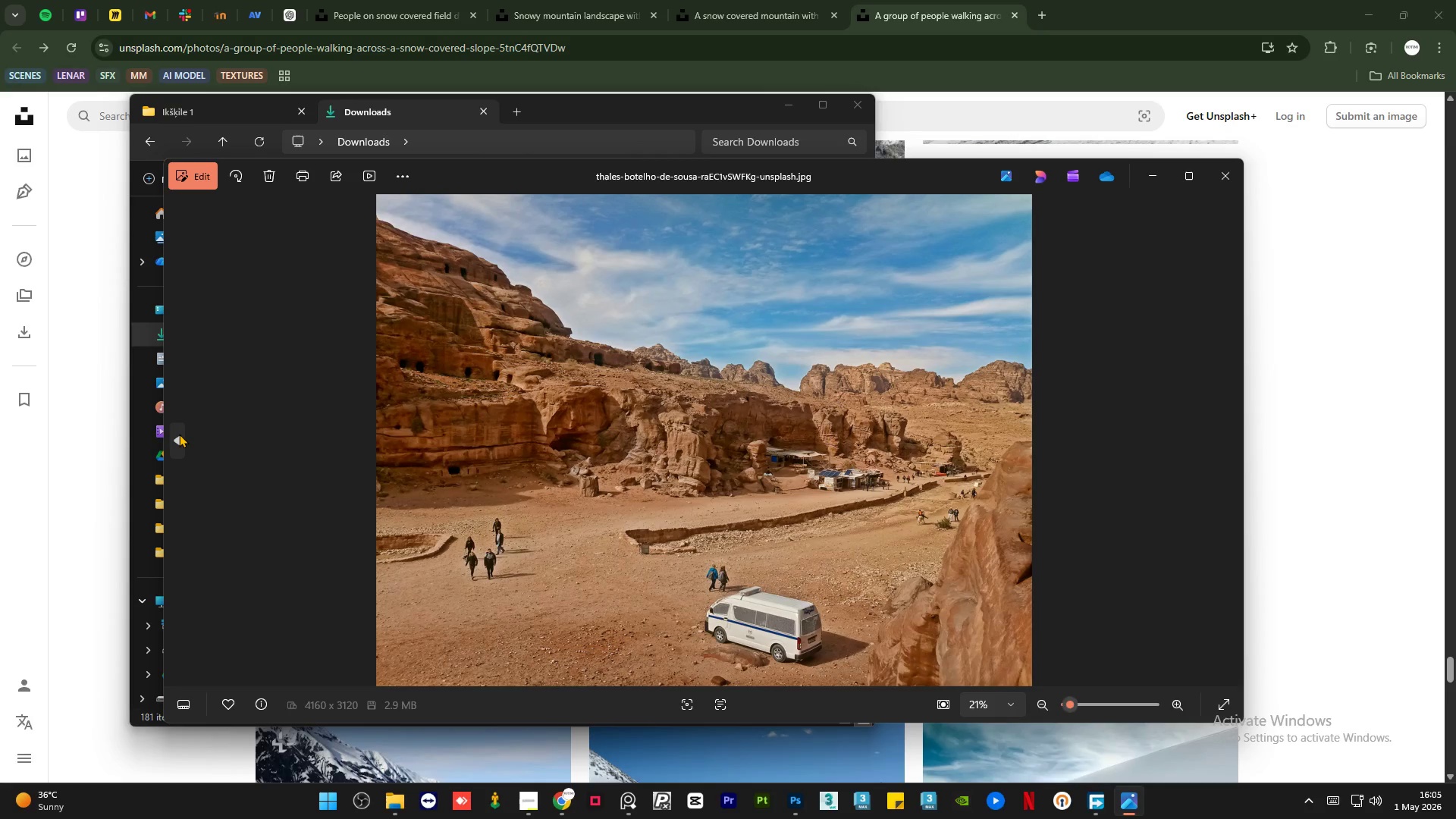 
left_click([1213, 171])
 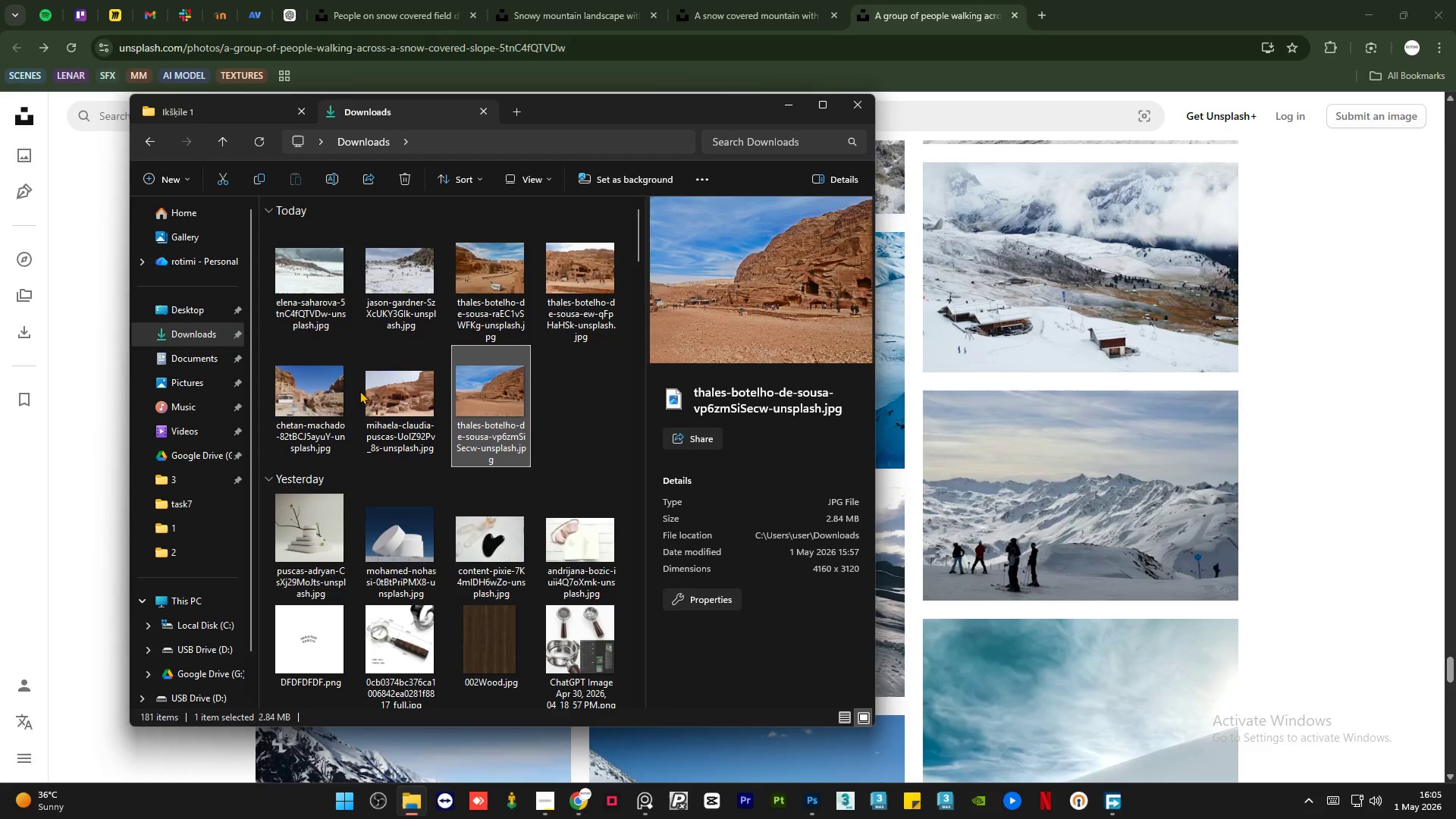 
double_click([381, 391])
 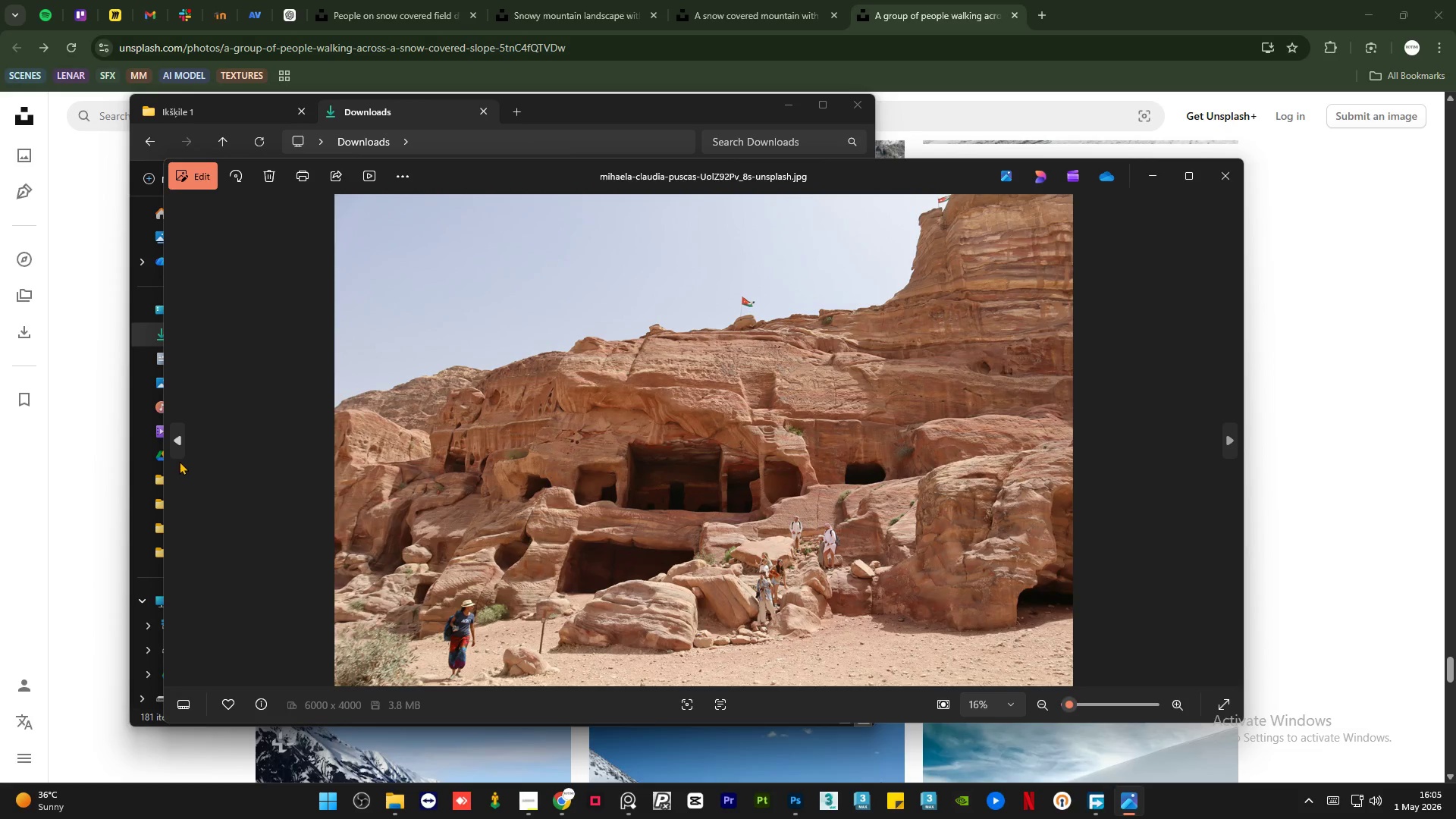 
left_click([178, 440])
 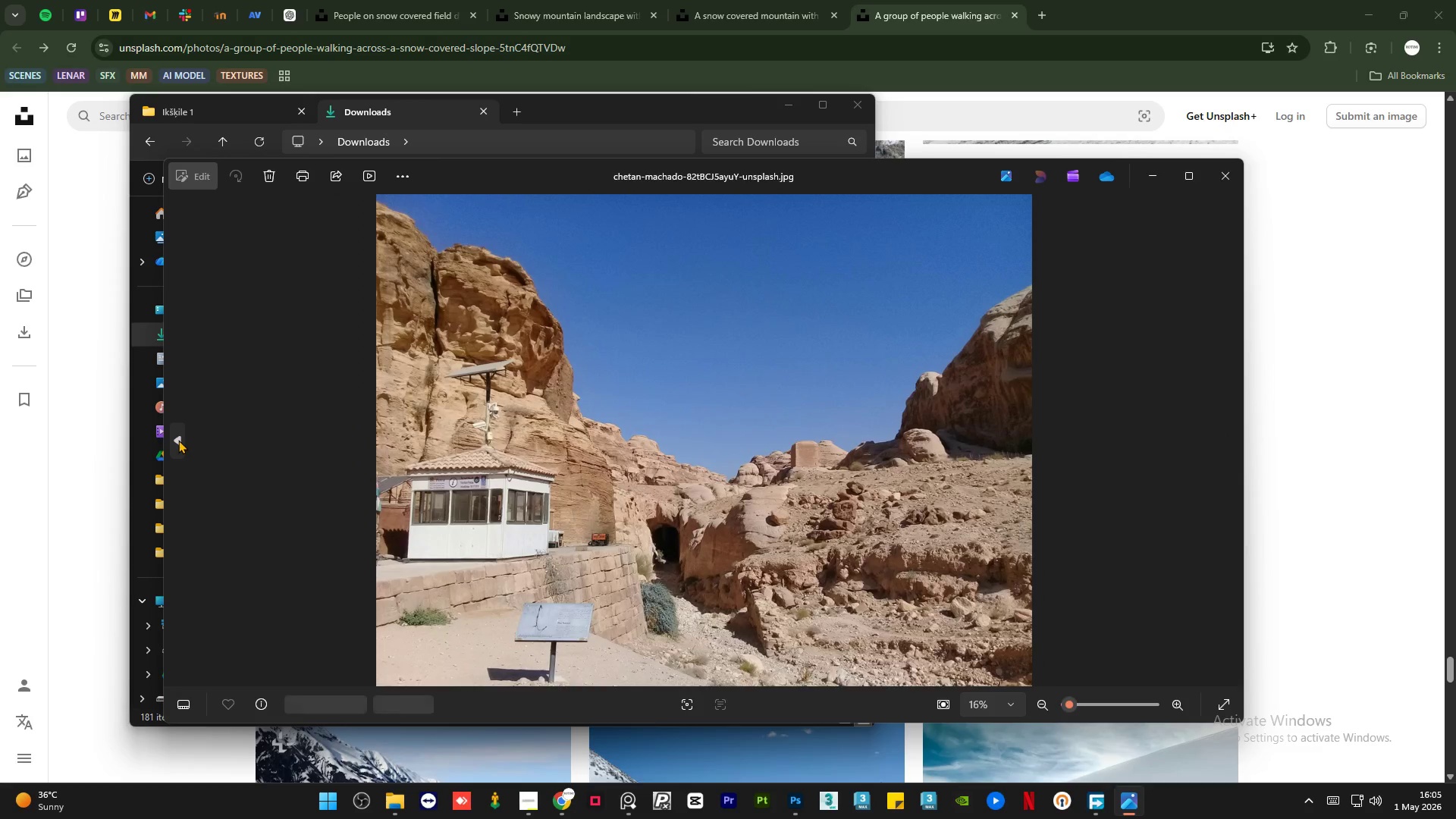 
left_click([178, 440])
 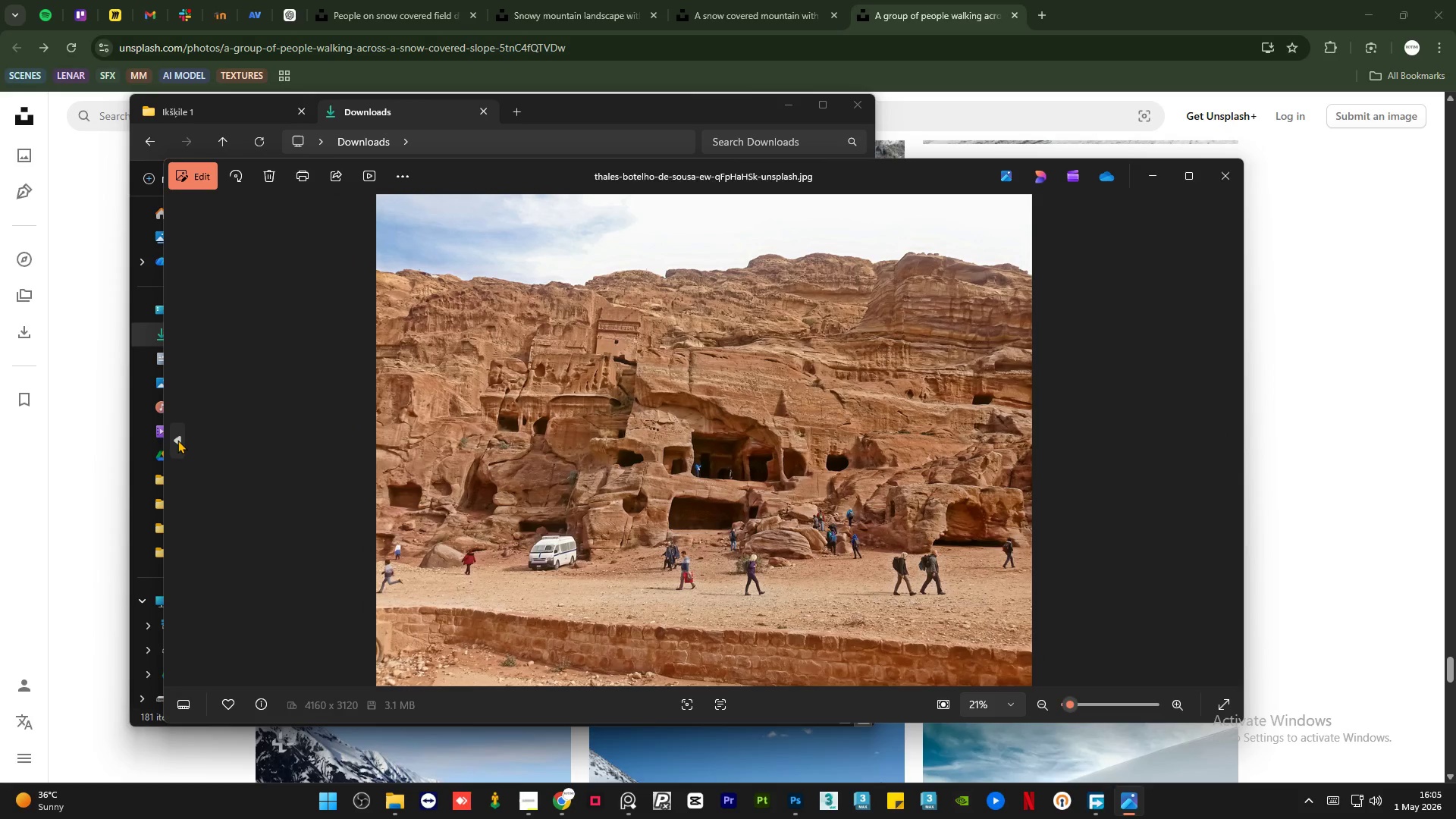 
wait(6.03)
 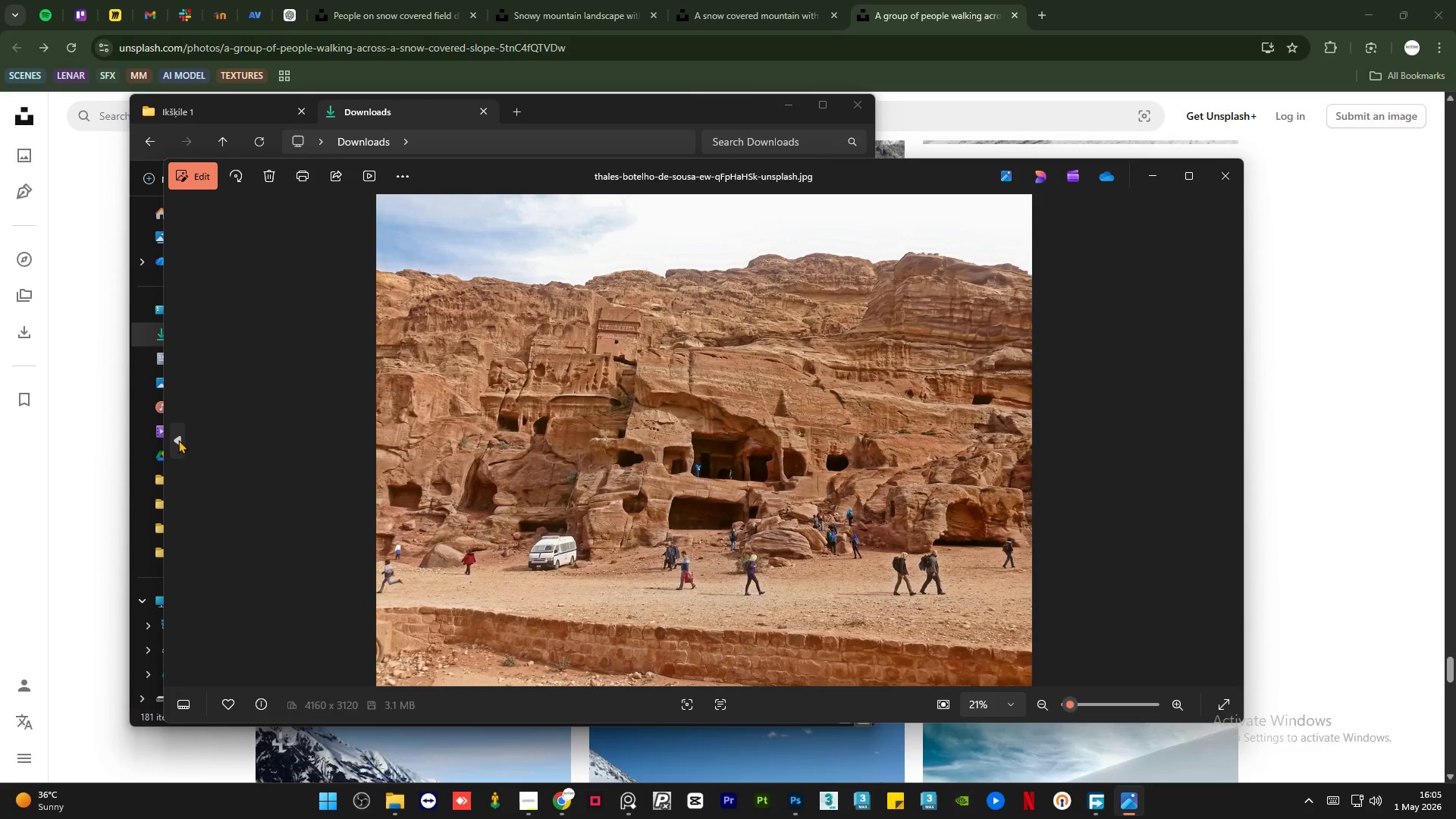 
left_click([1222, 181])
 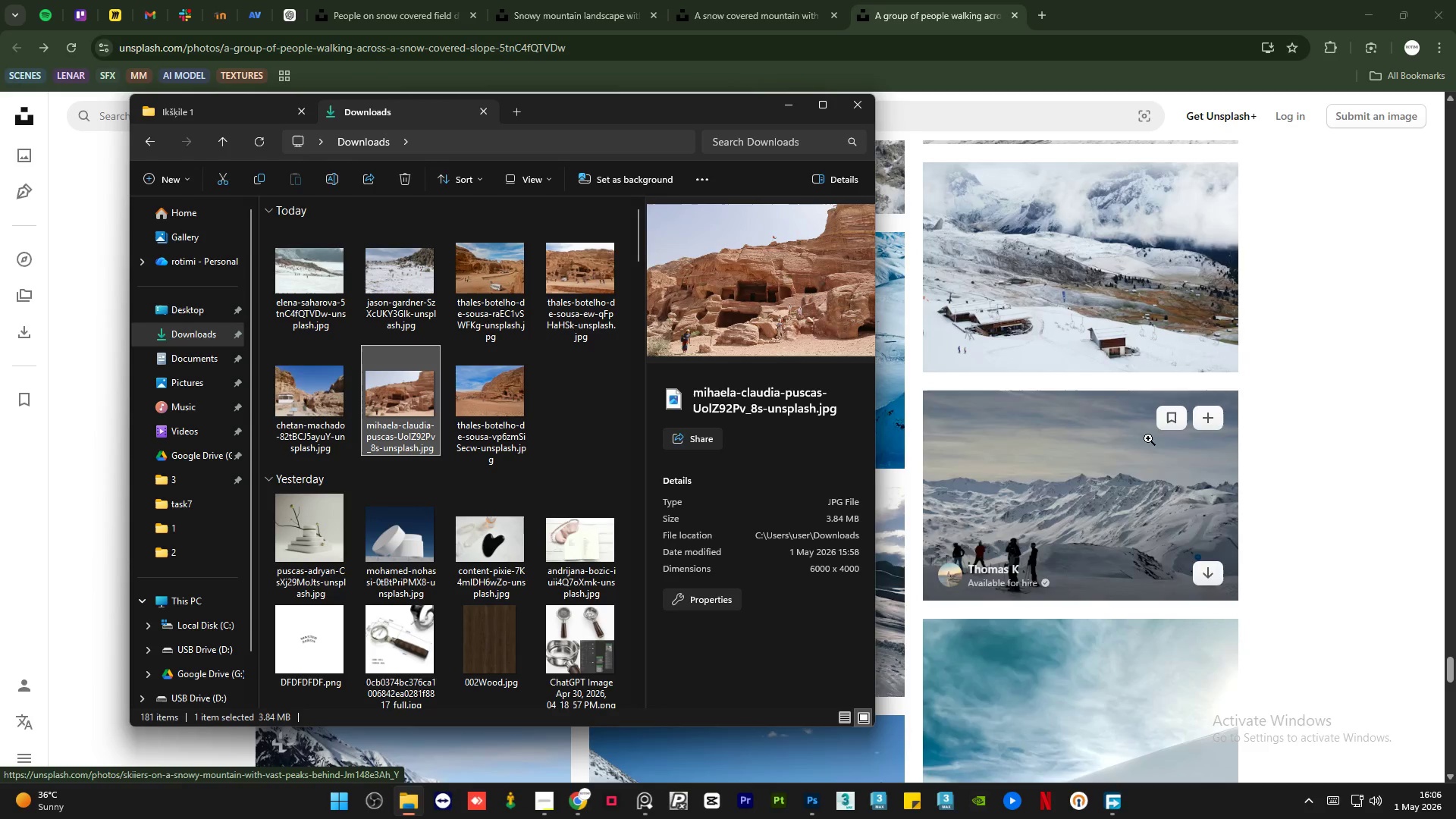 
left_click([1363, 445])
 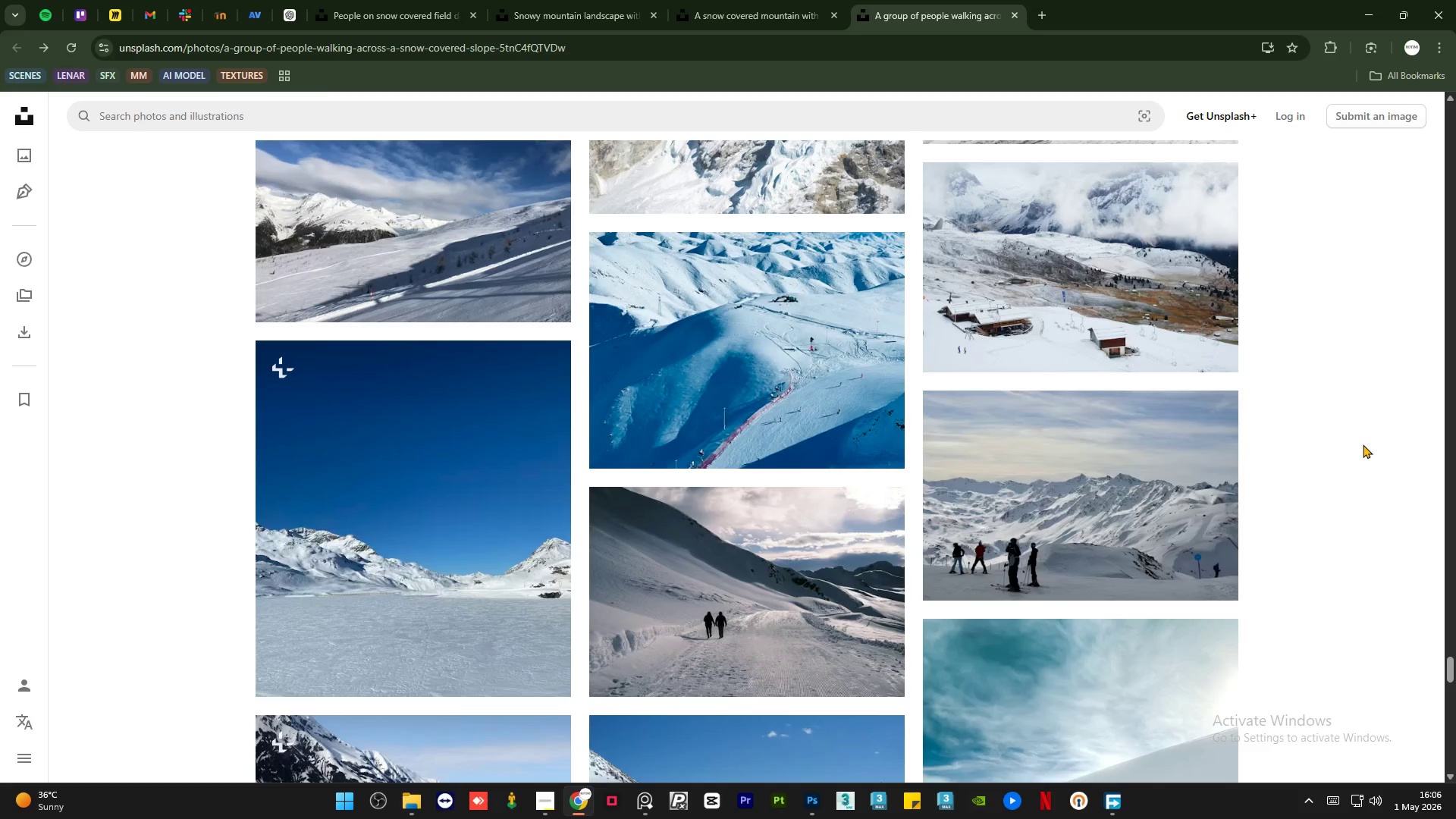 
wait(15.53)
 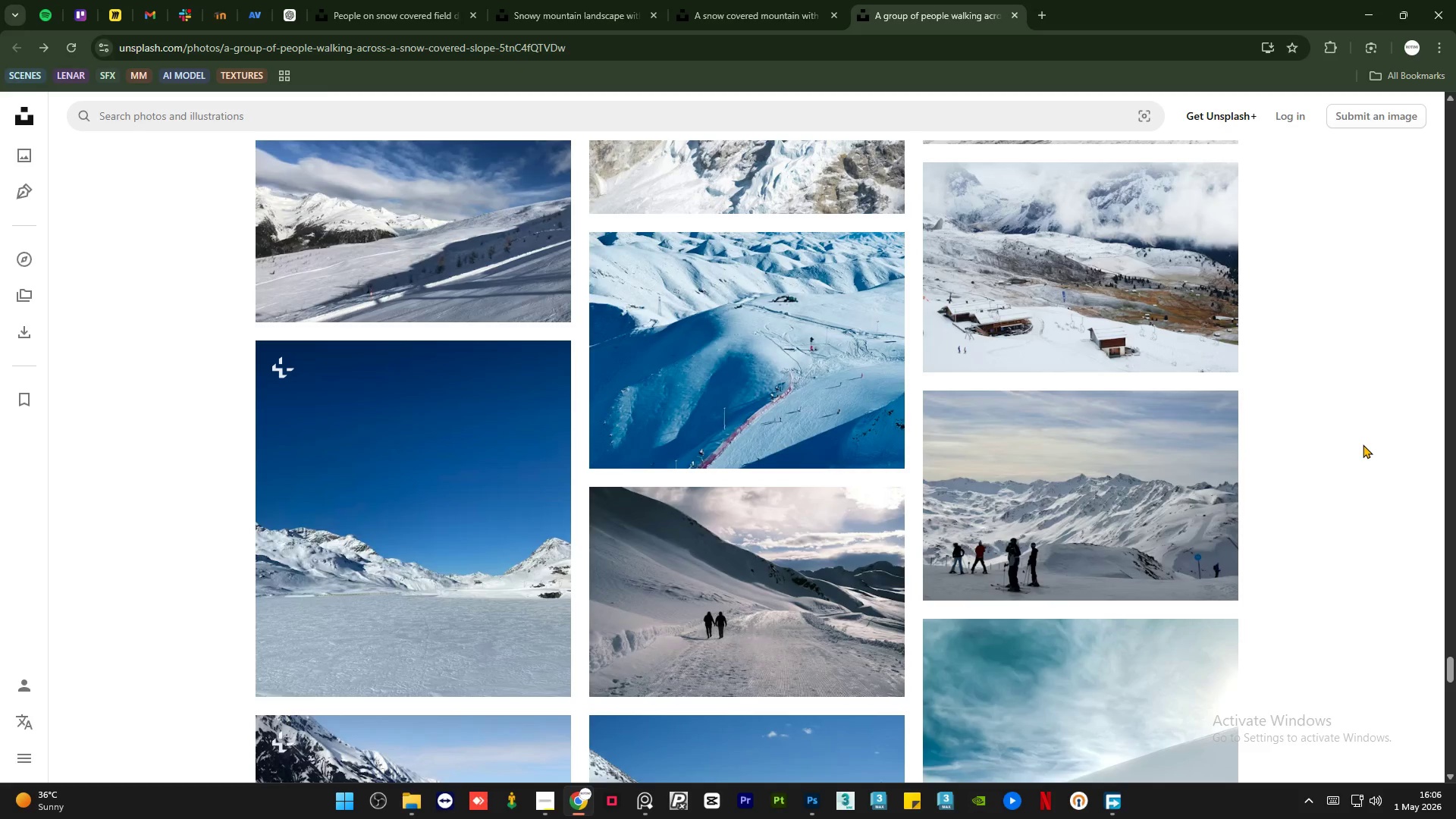 
scroll: coordinate [792, 363], scroll_direction: up, amount: 1.0
 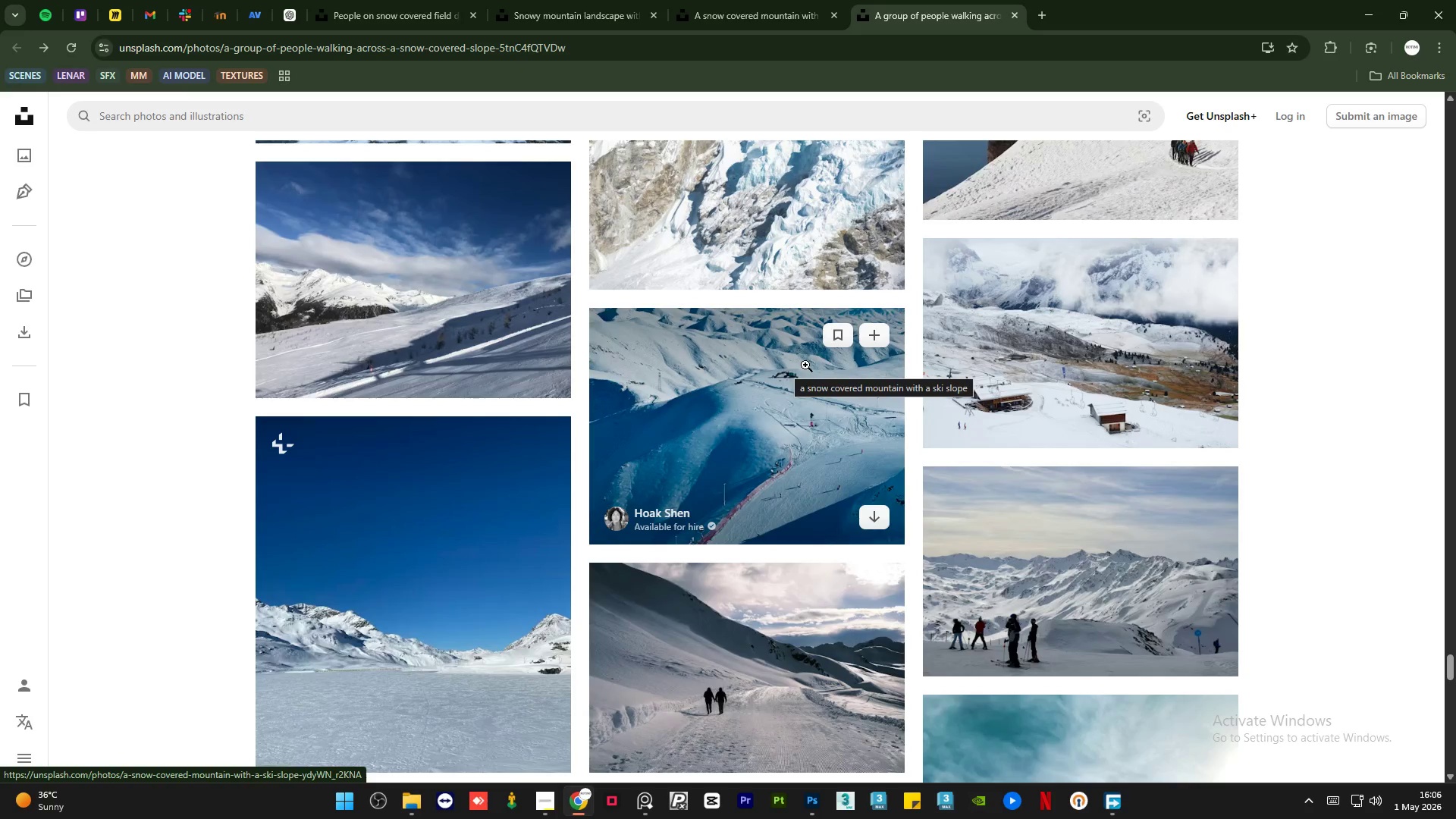 
mouse_move([1223, 359])
 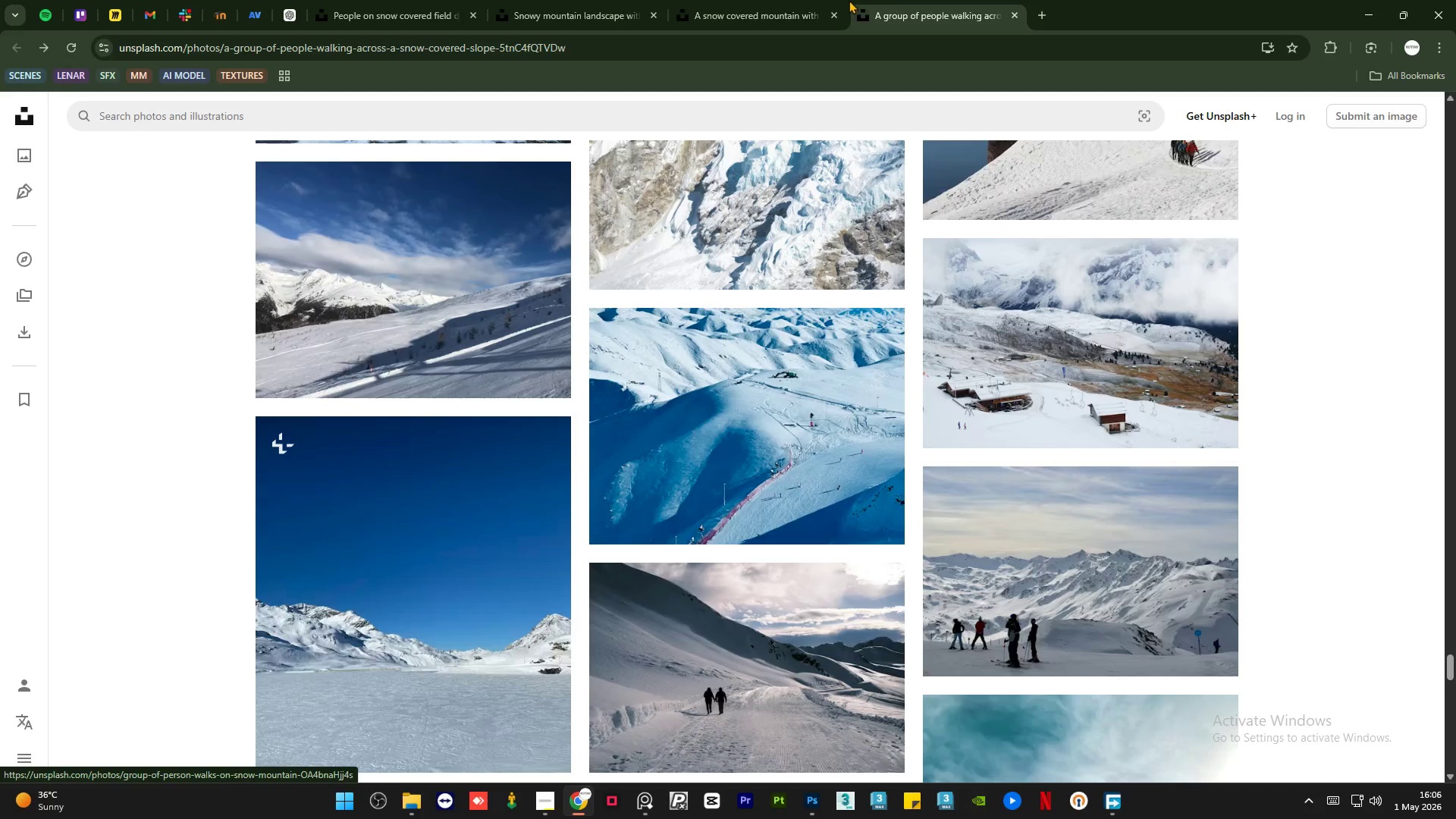 
left_click([821, 0])
 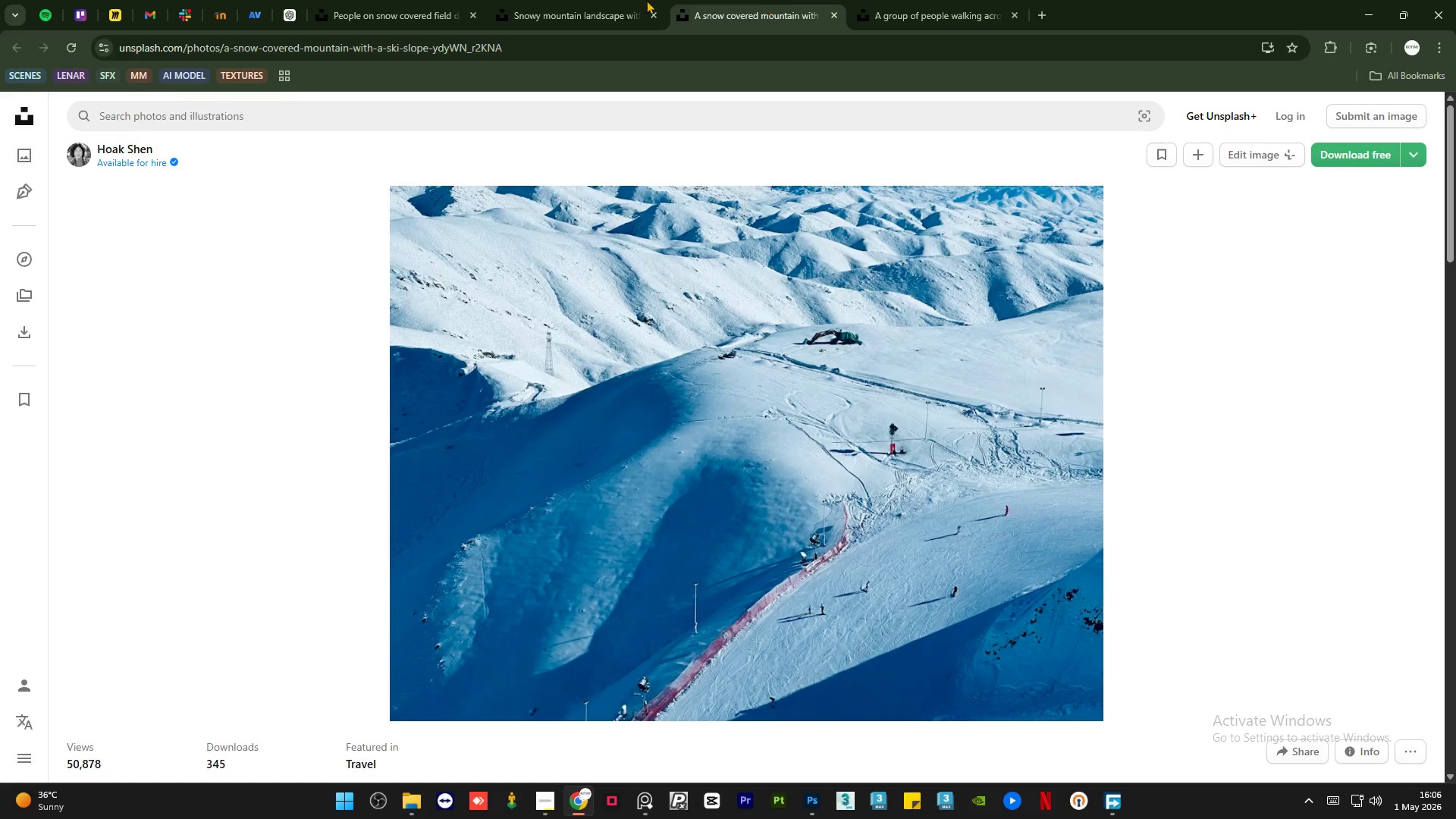 
left_click([567, 0])
 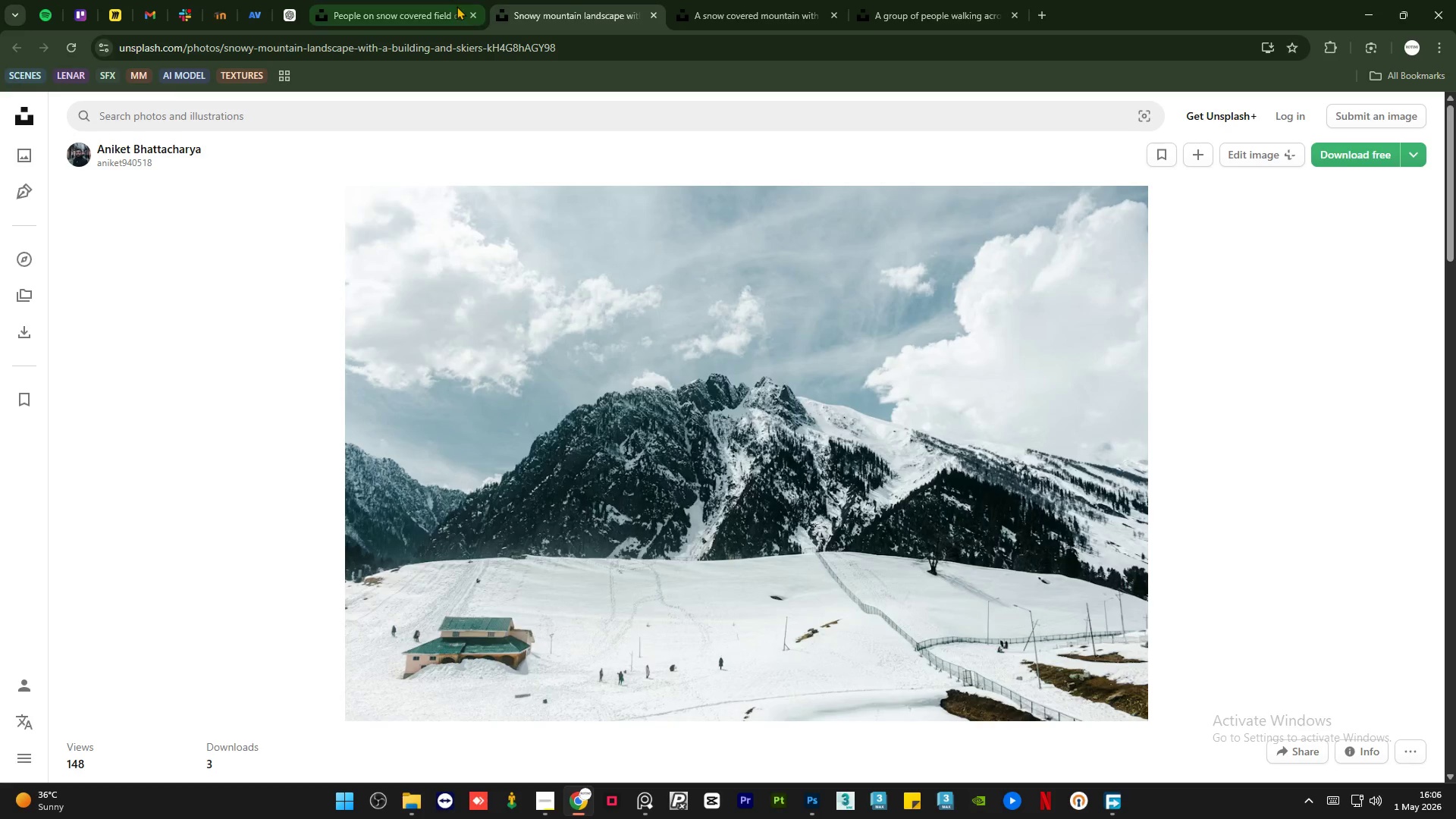 
mouse_move([422, 12])
 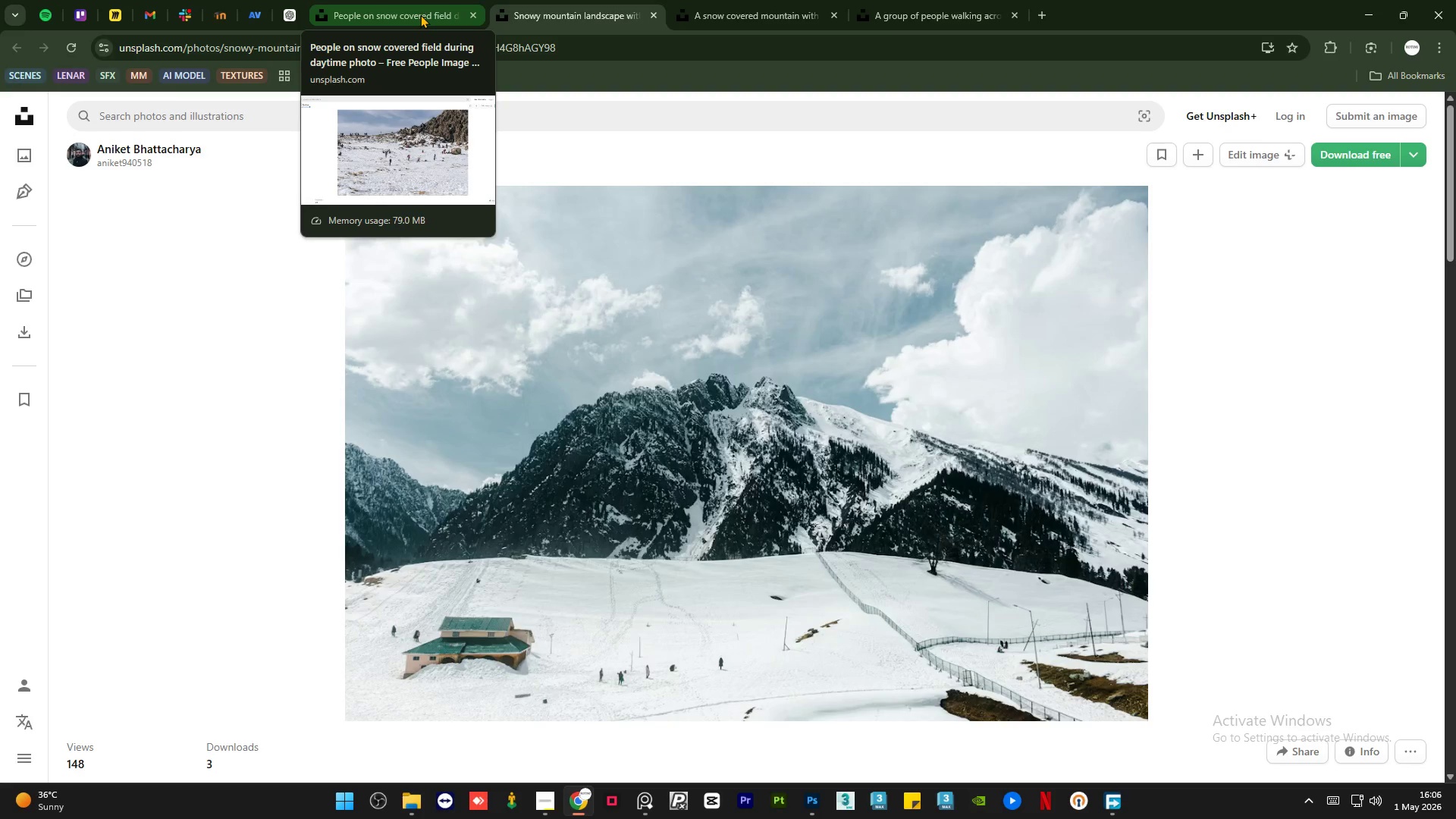 
left_click([420, 14])
 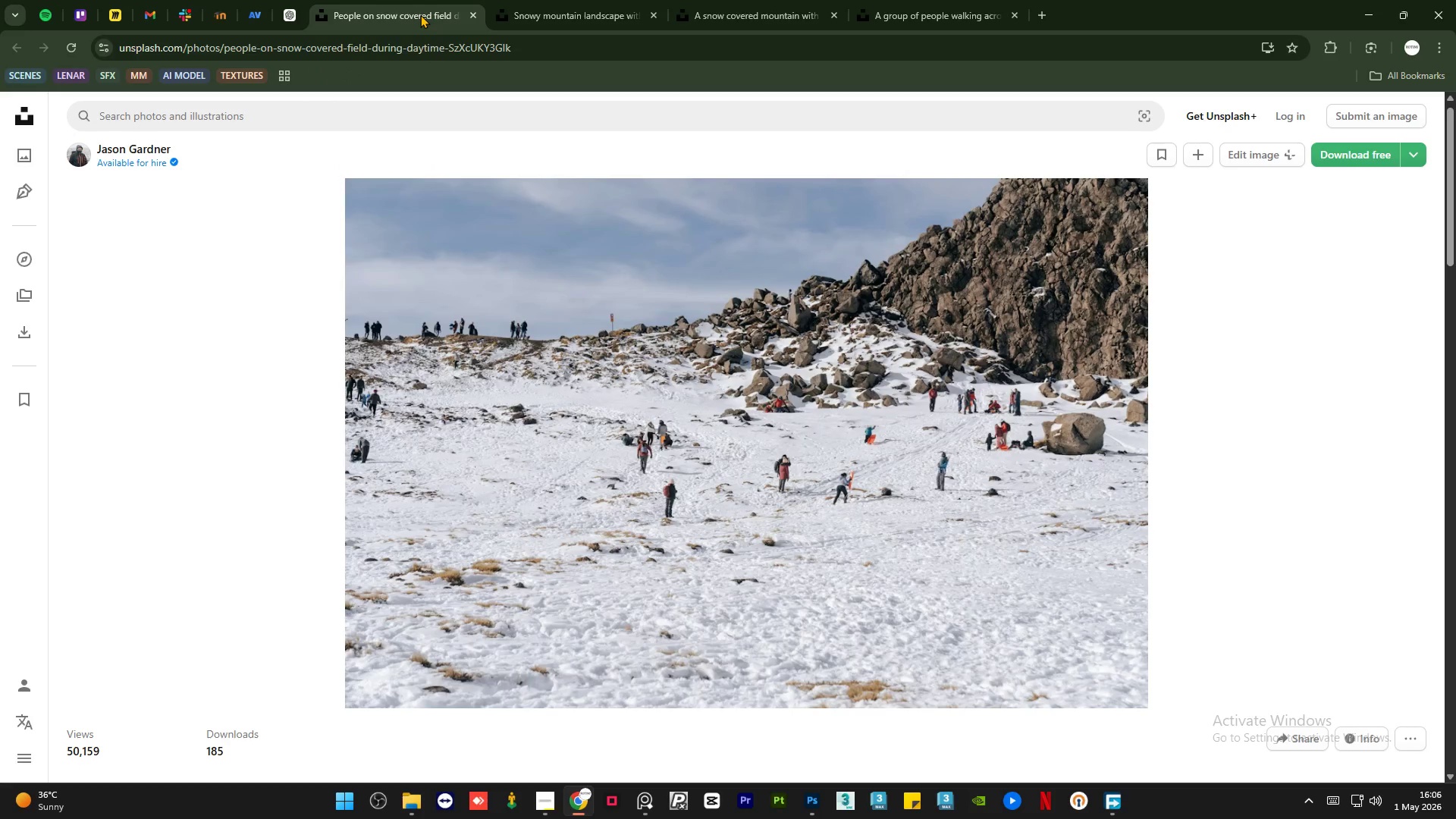 
wait(15.83)
 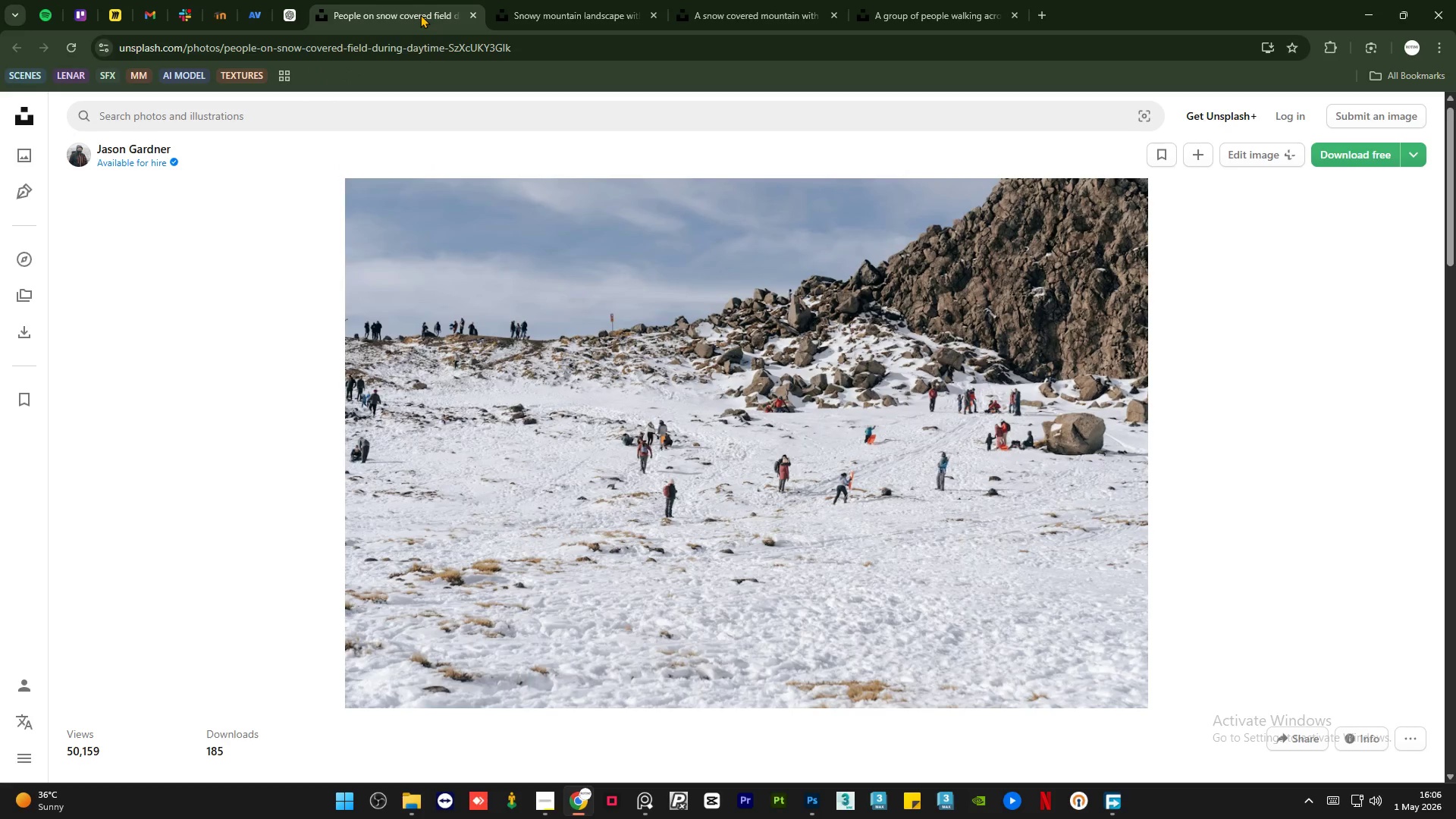 
scroll: coordinate [768, 349], scroll_direction: down, amount: 7.0
 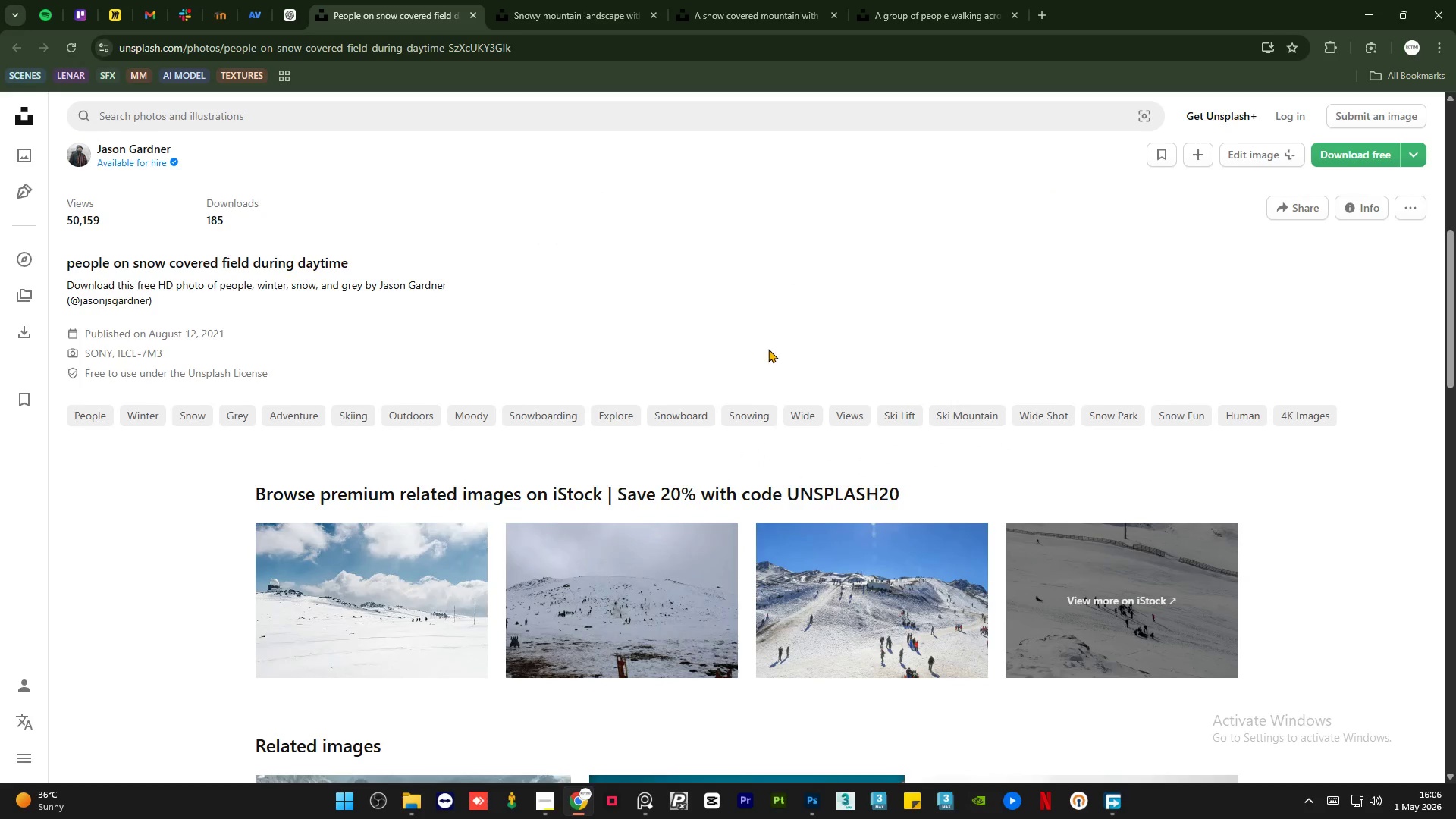 
scroll: coordinate [768, 349], scroll_direction: up, amount: 2.0
 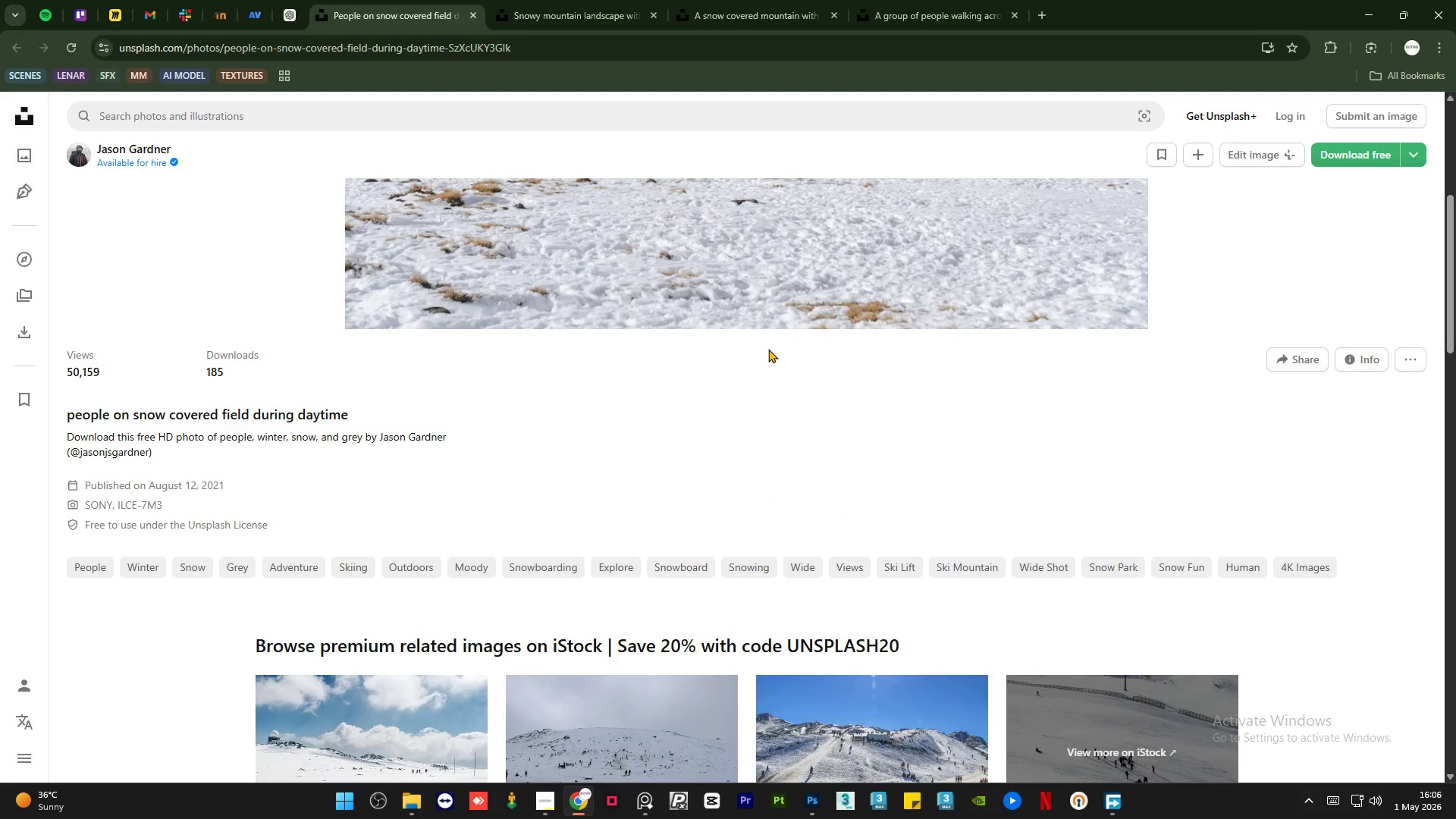 
wait(5.68)
 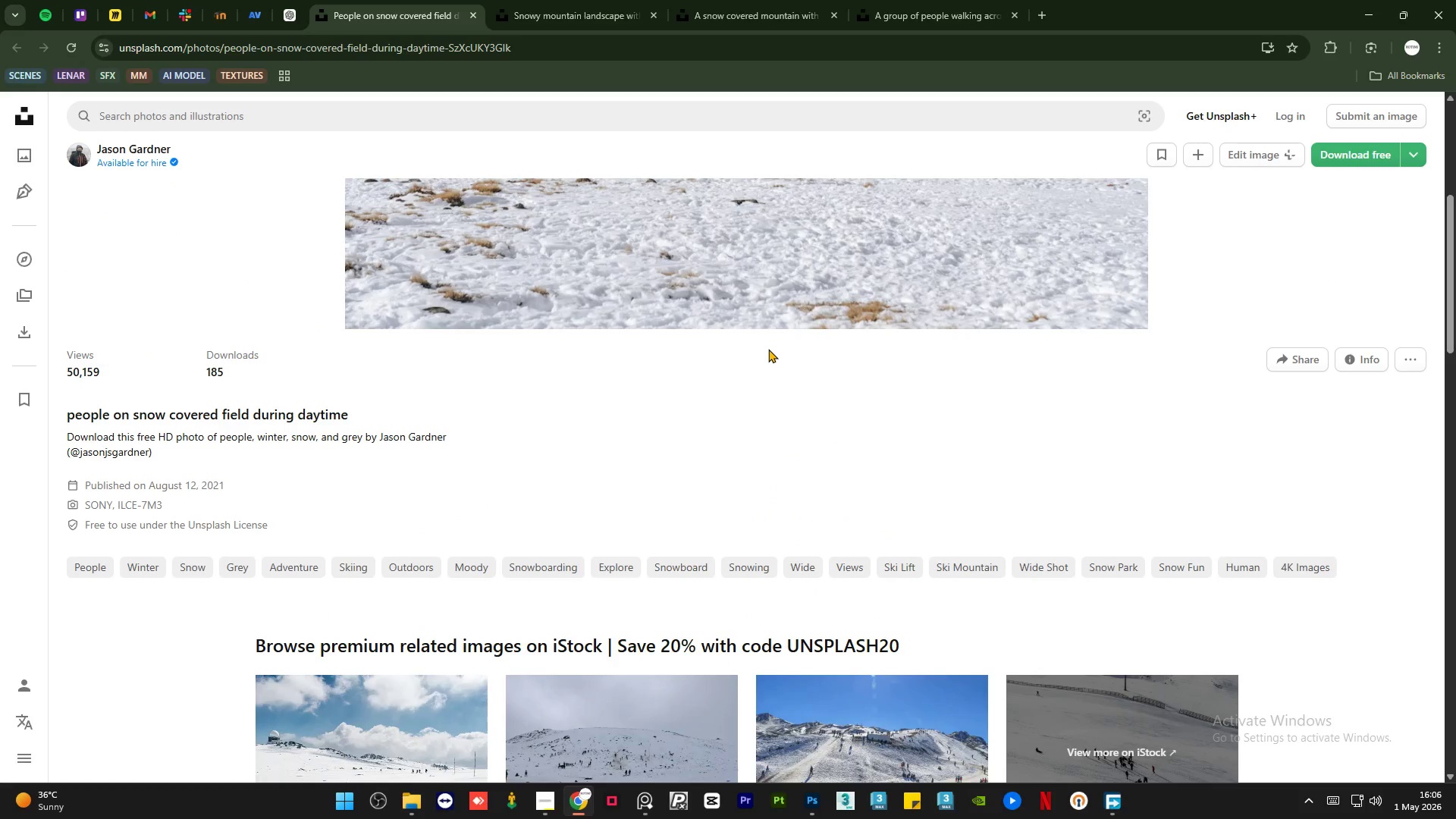 
scroll: coordinate [768, 349], scroll_direction: up, amount: 1.0
 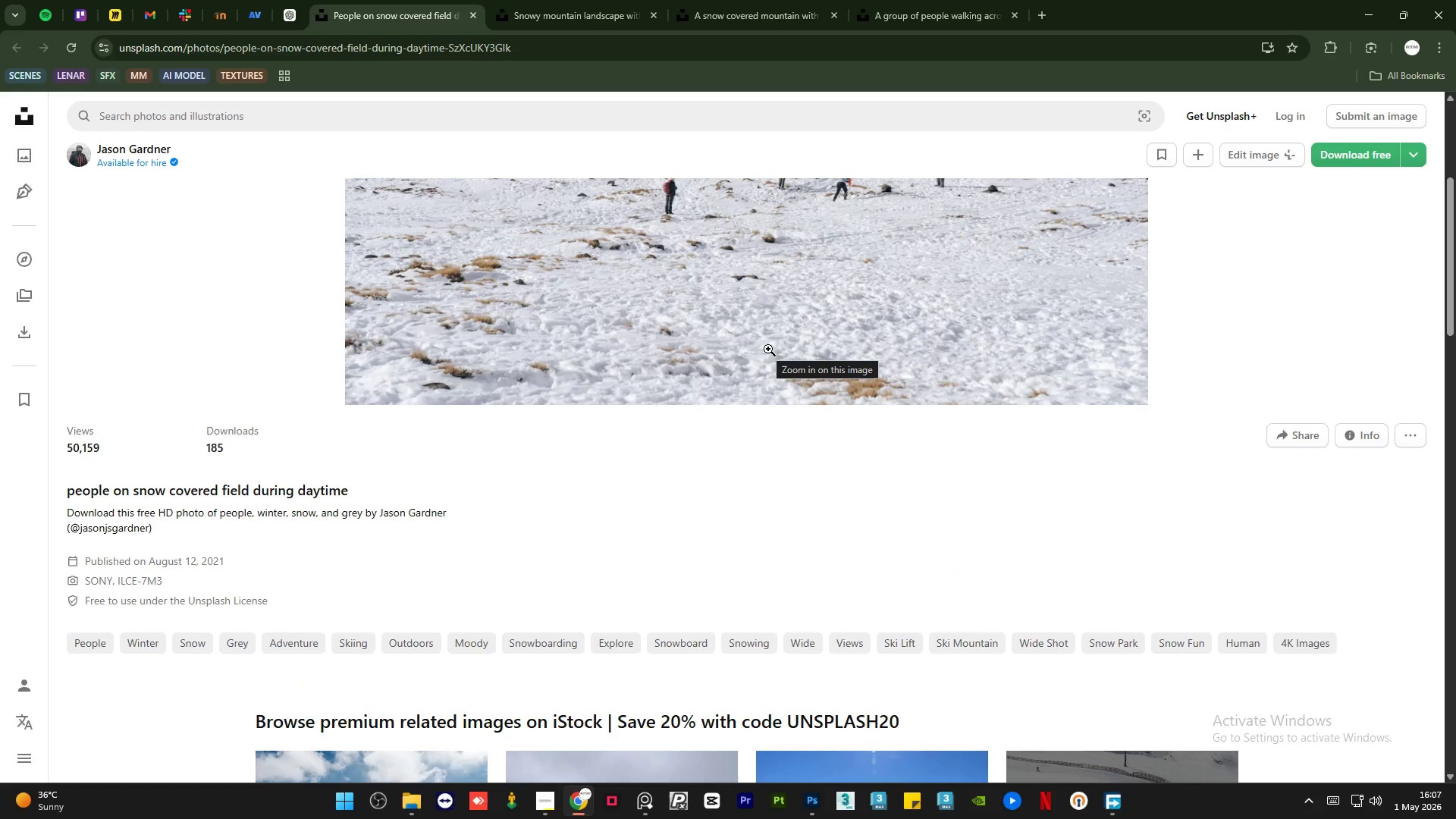 
wait(10.21)
 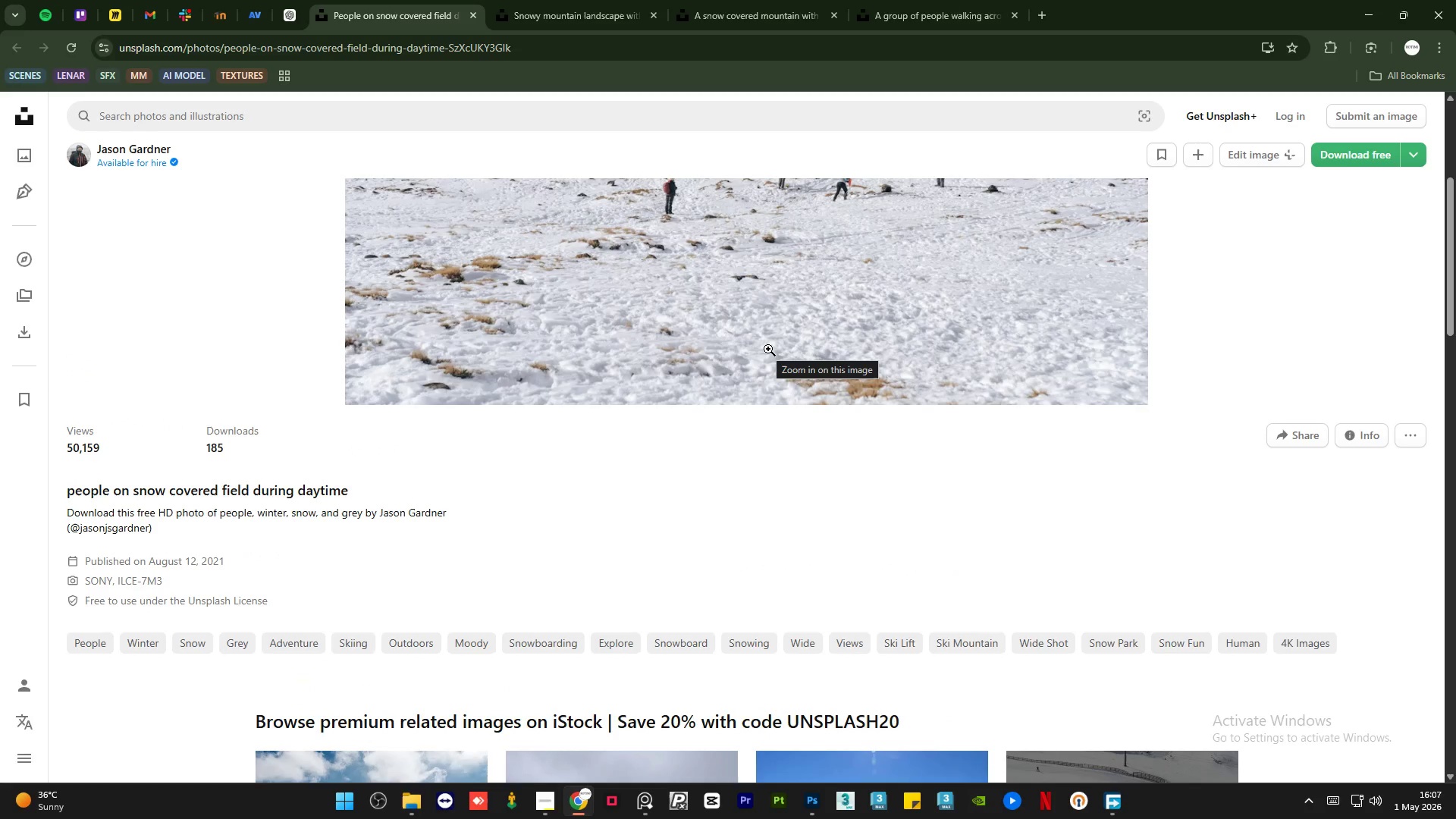 
scroll: coordinate [806, 320], scroll_direction: up, amount: 6.0
 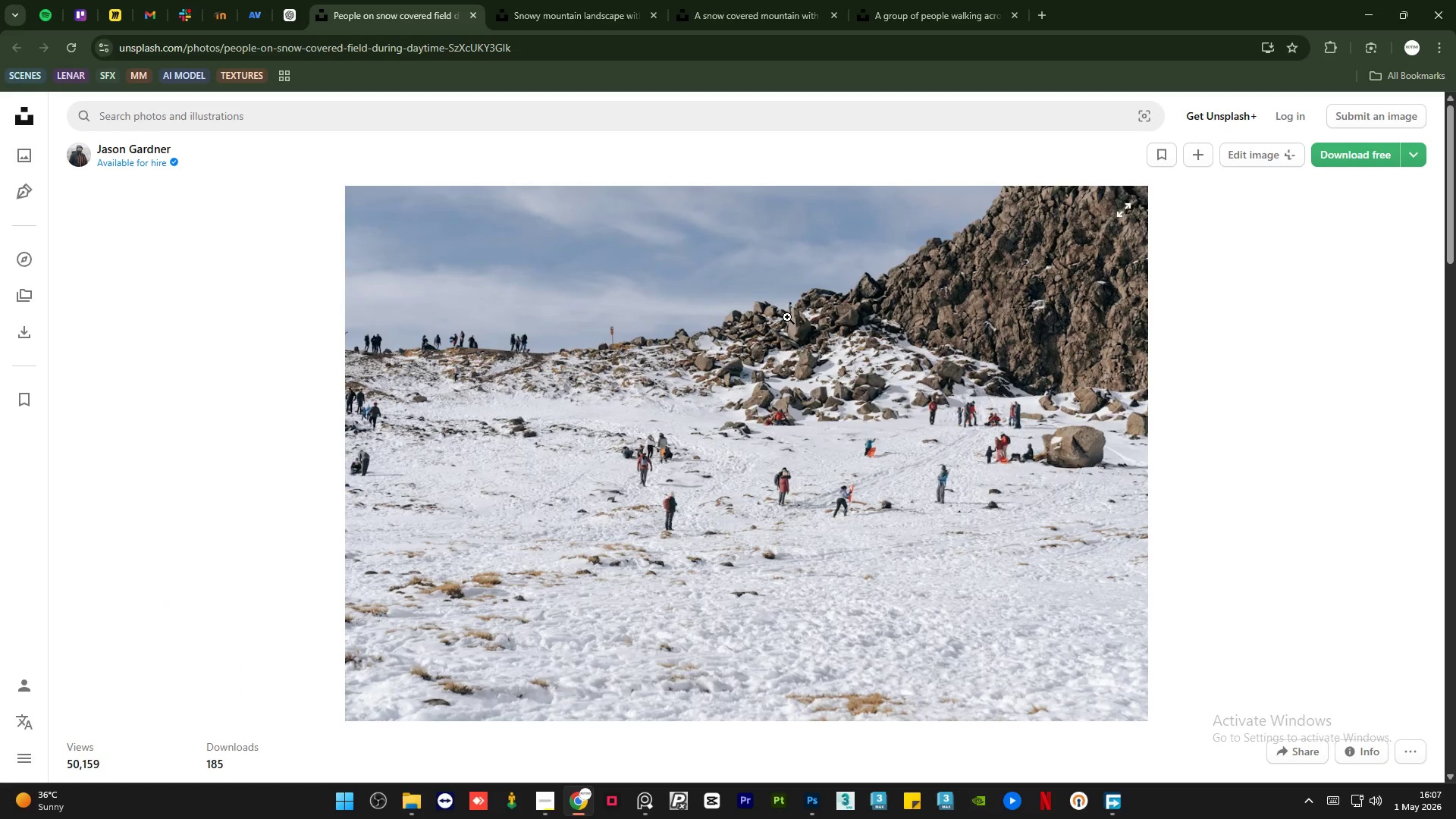 
left_click([568, 0])
 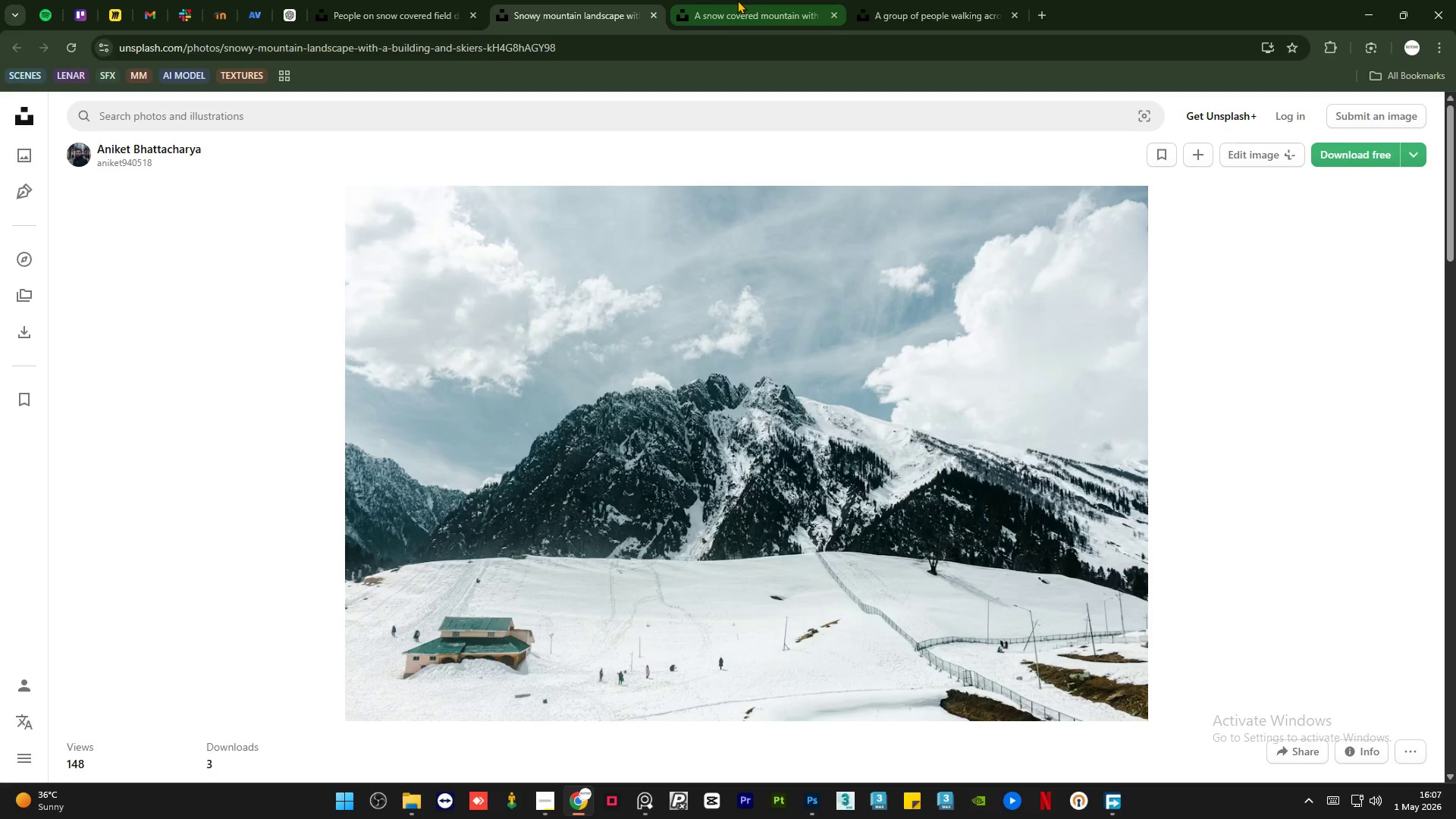 
left_click([737, 0])
 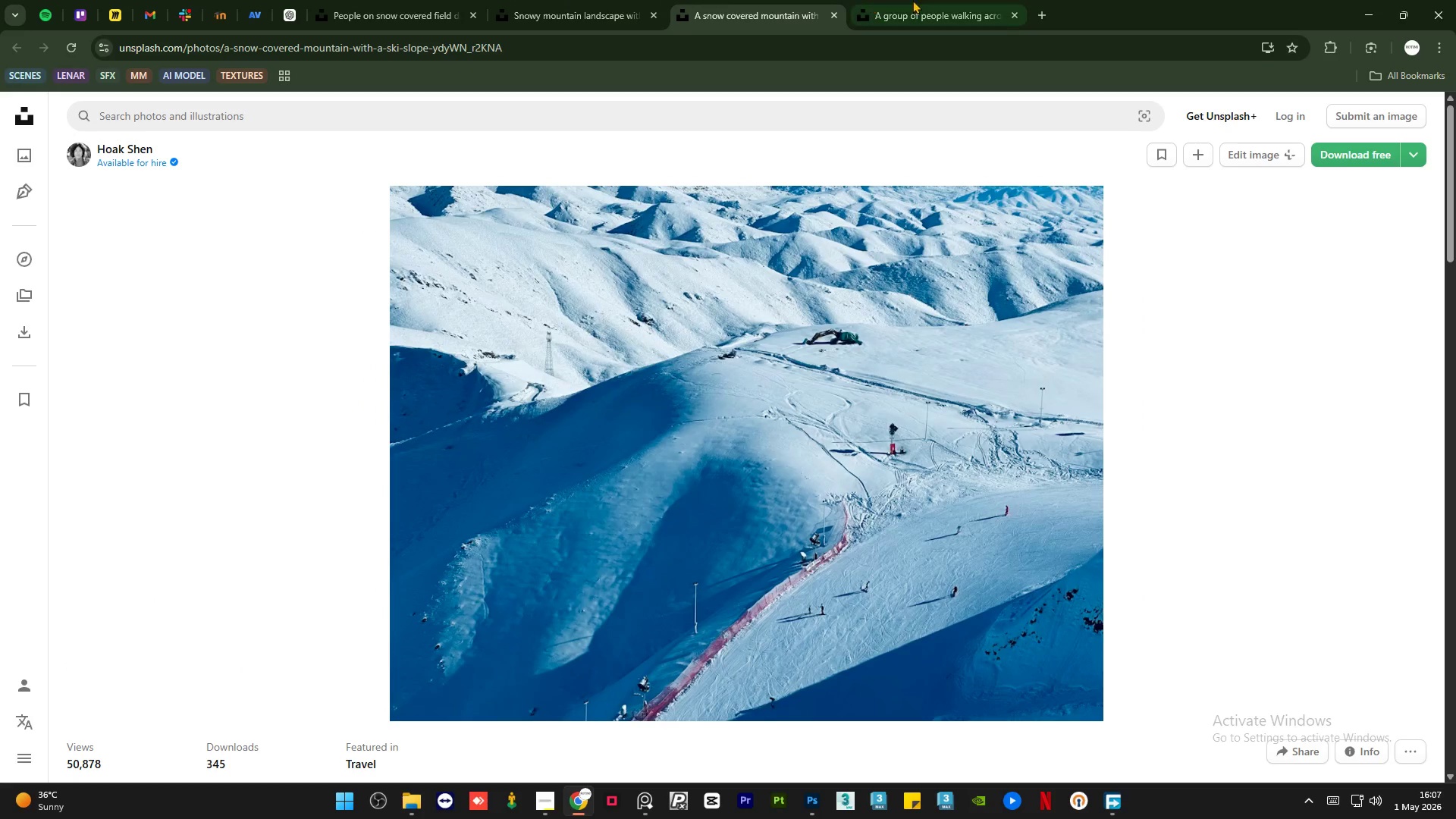 
left_click([971, 0])
 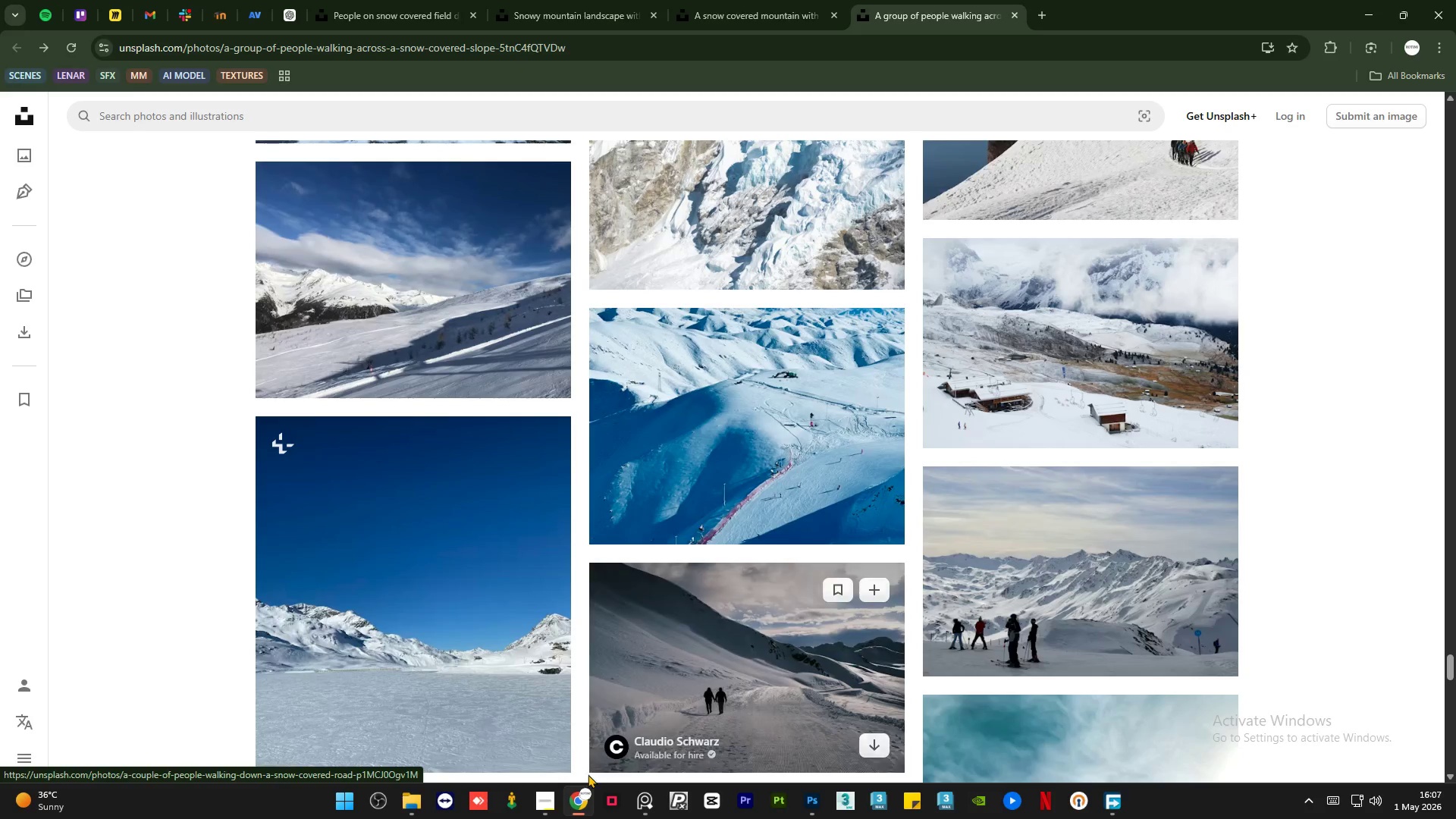 
left_click([545, 818])